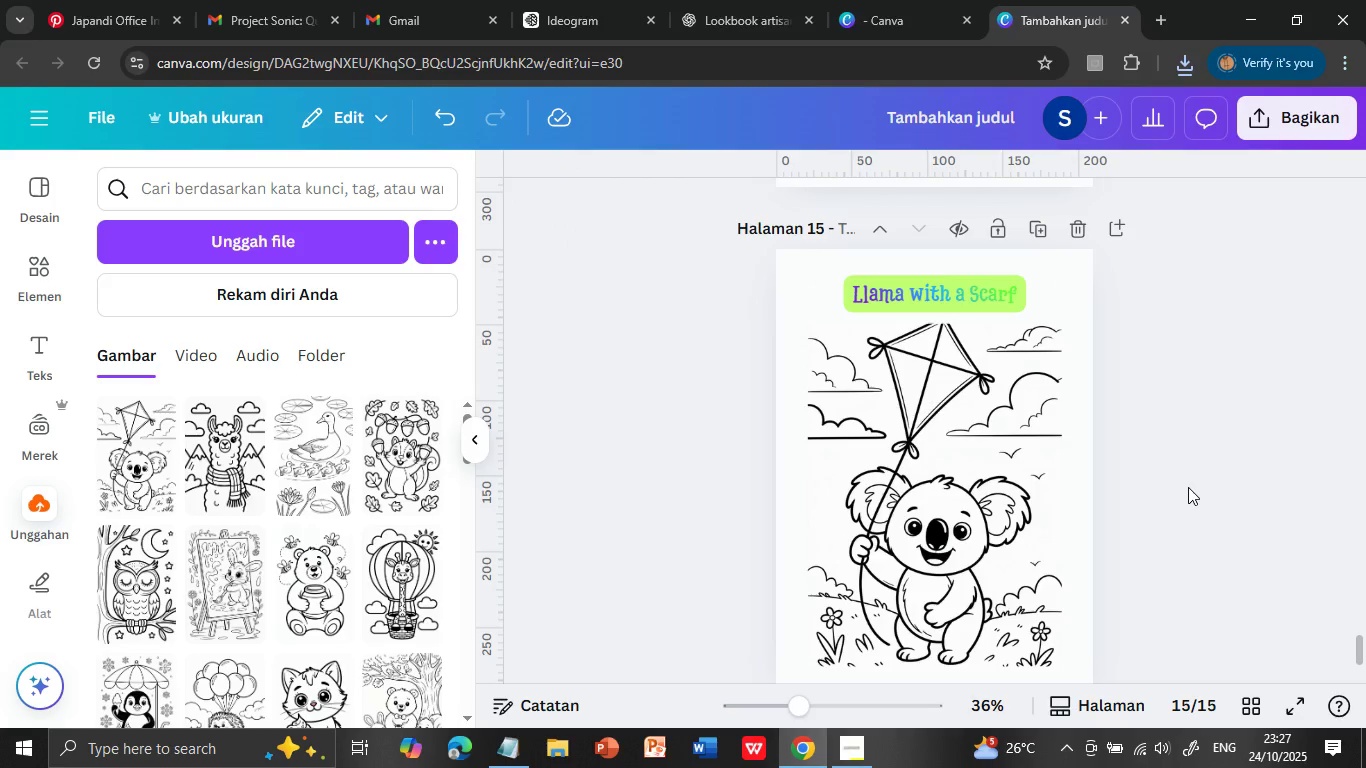 
left_click([957, 431])
 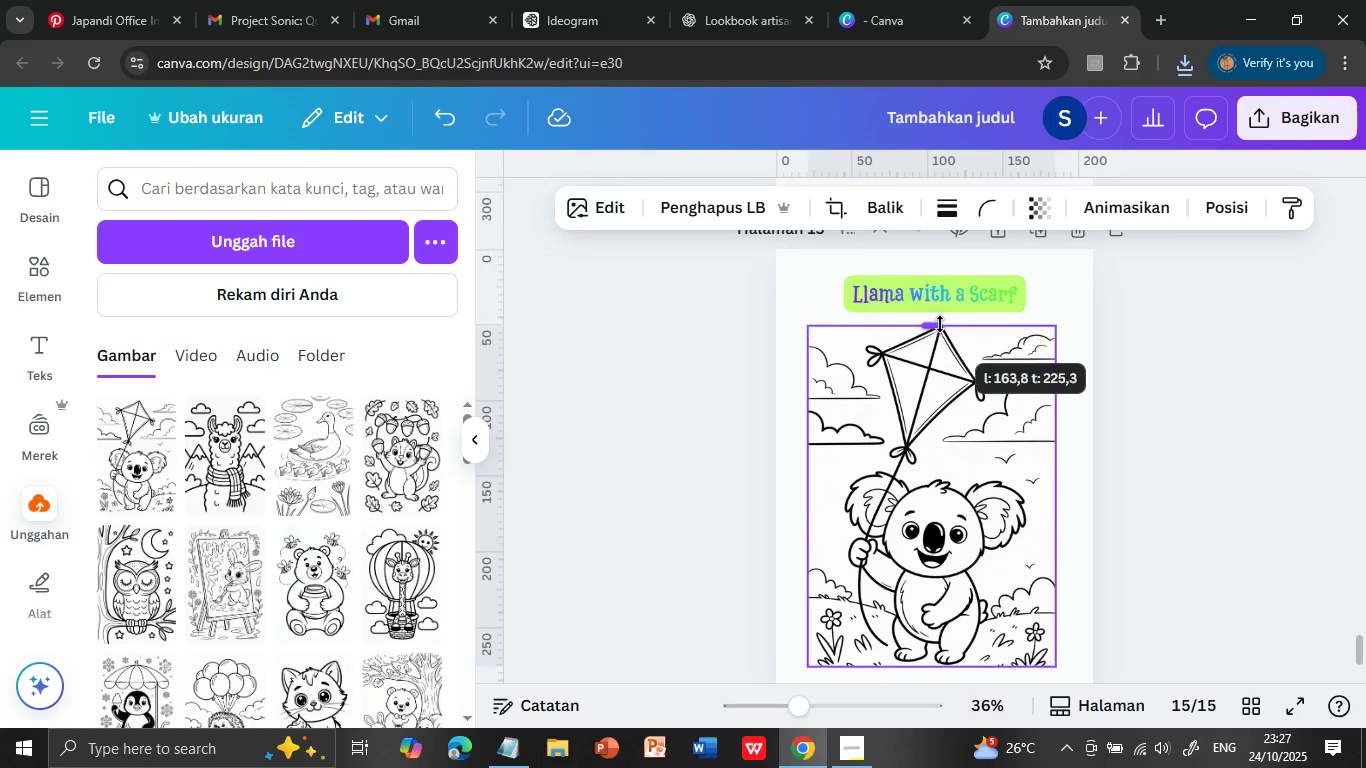 
left_click_drag(start_coordinate=[1062, 329], to_coordinate=[1054, 336])
 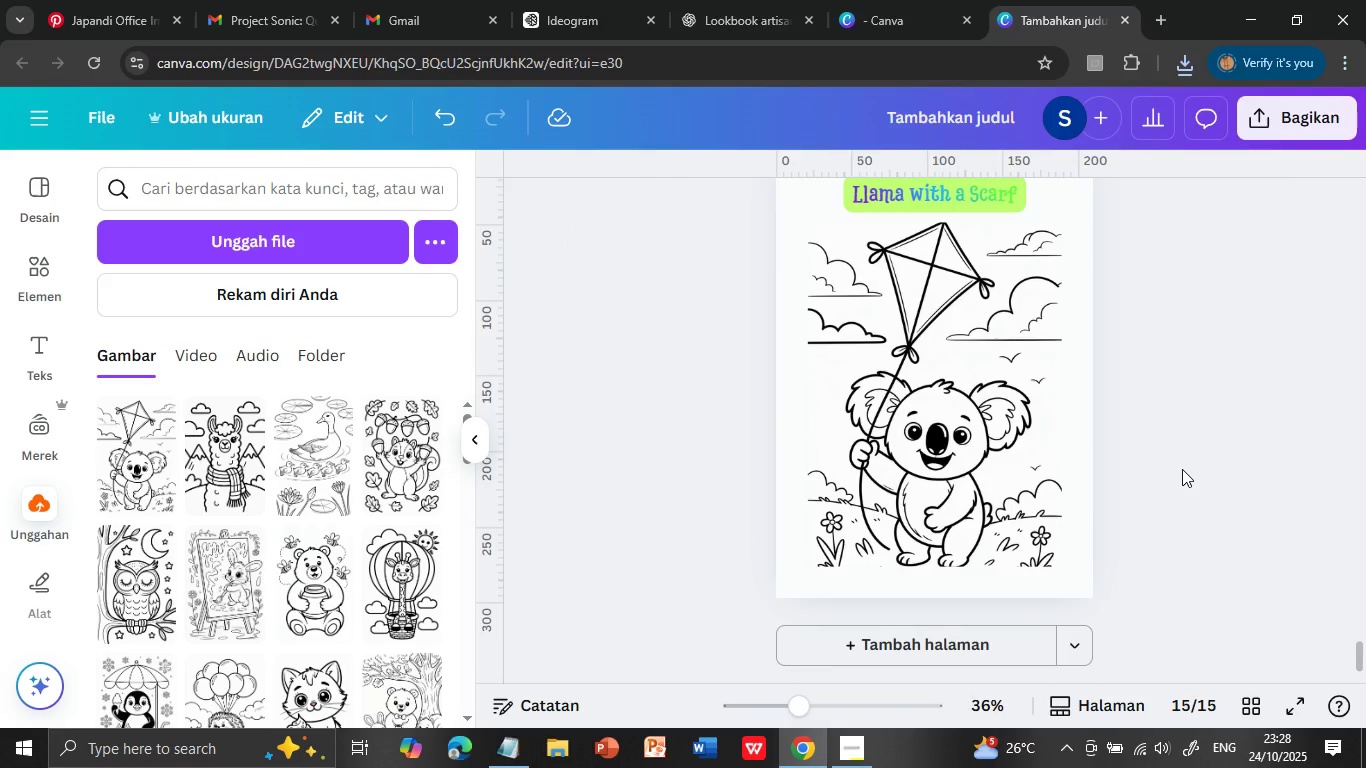 
left_click_drag(start_coordinate=[940, 331], to_coordinate=[941, 321])
 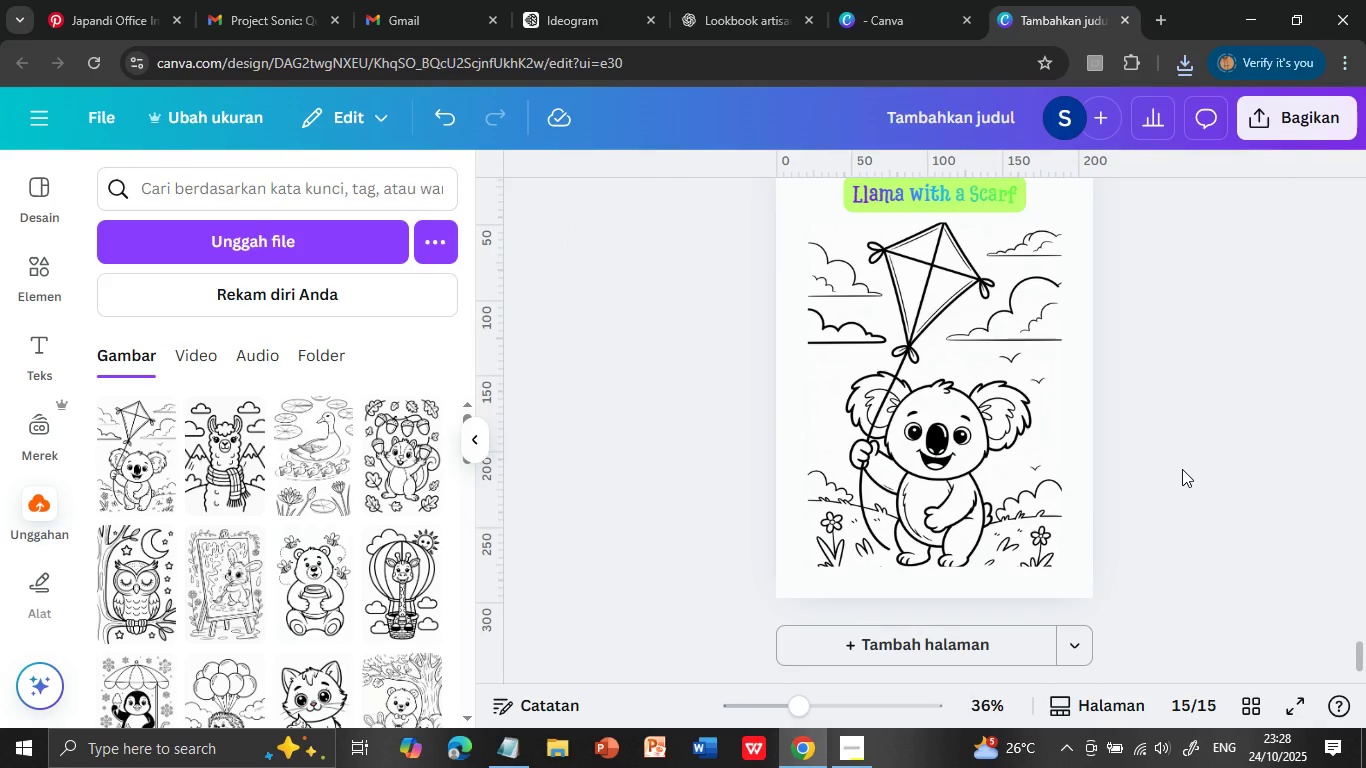 
left_click_drag(start_coordinate=[1056, 504], to_coordinate=[1062, 504])
 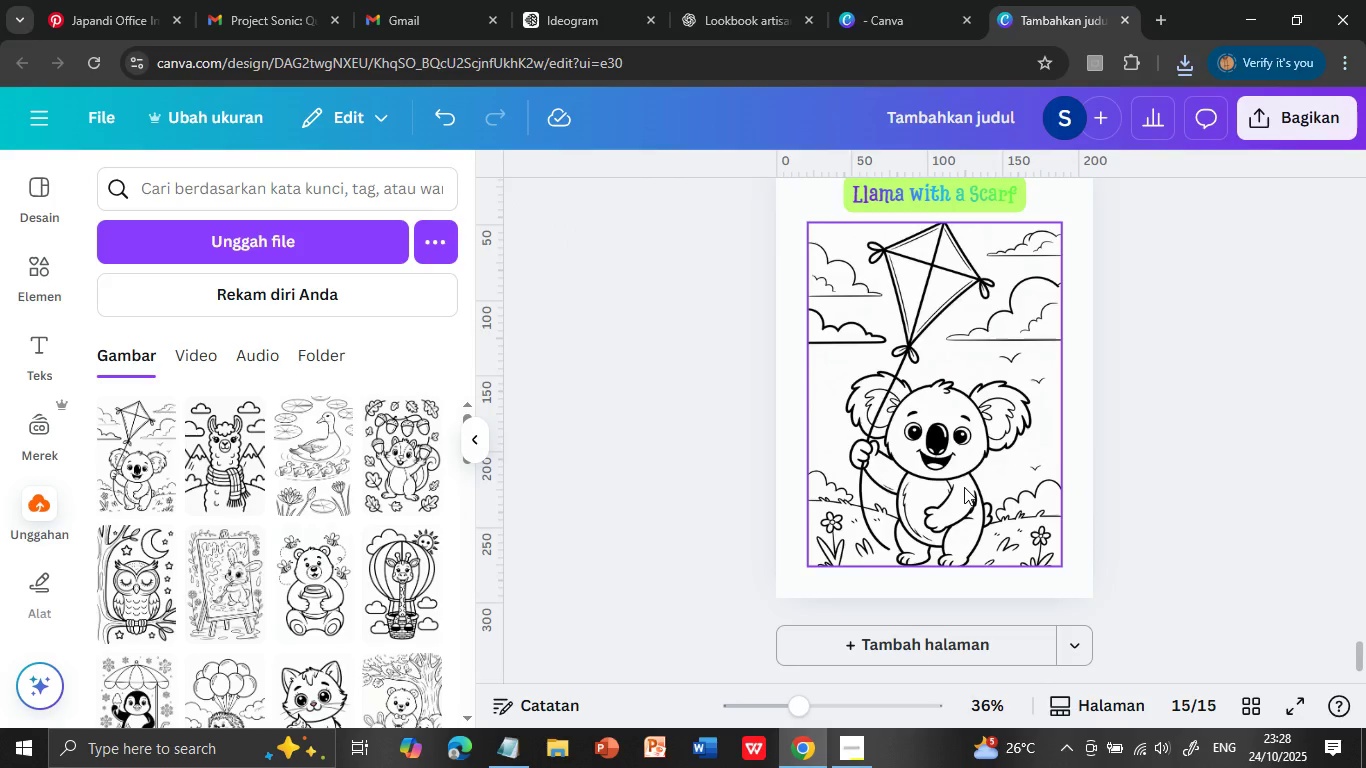 
left_click([1180, 472])
 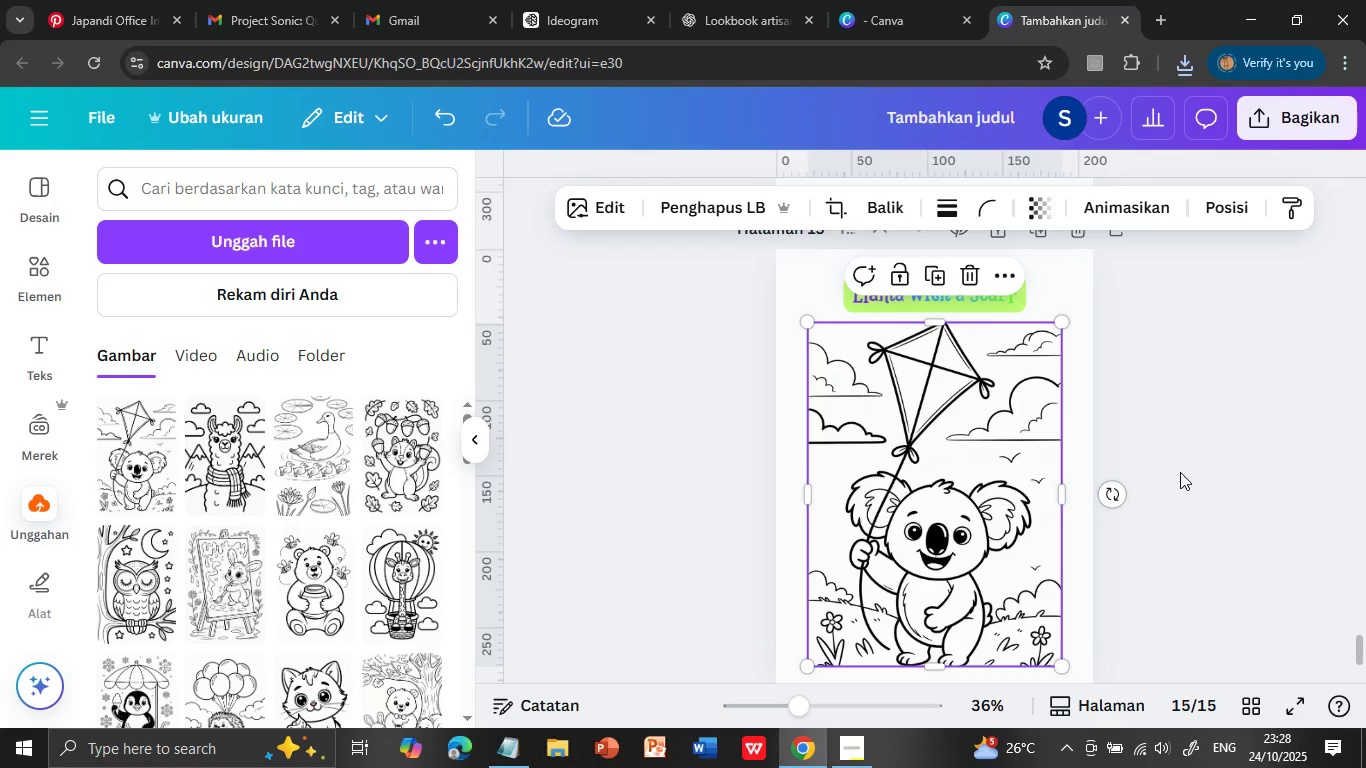 
scroll: coordinate [1181, 470], scroll_direction: down, amount: 1.0
 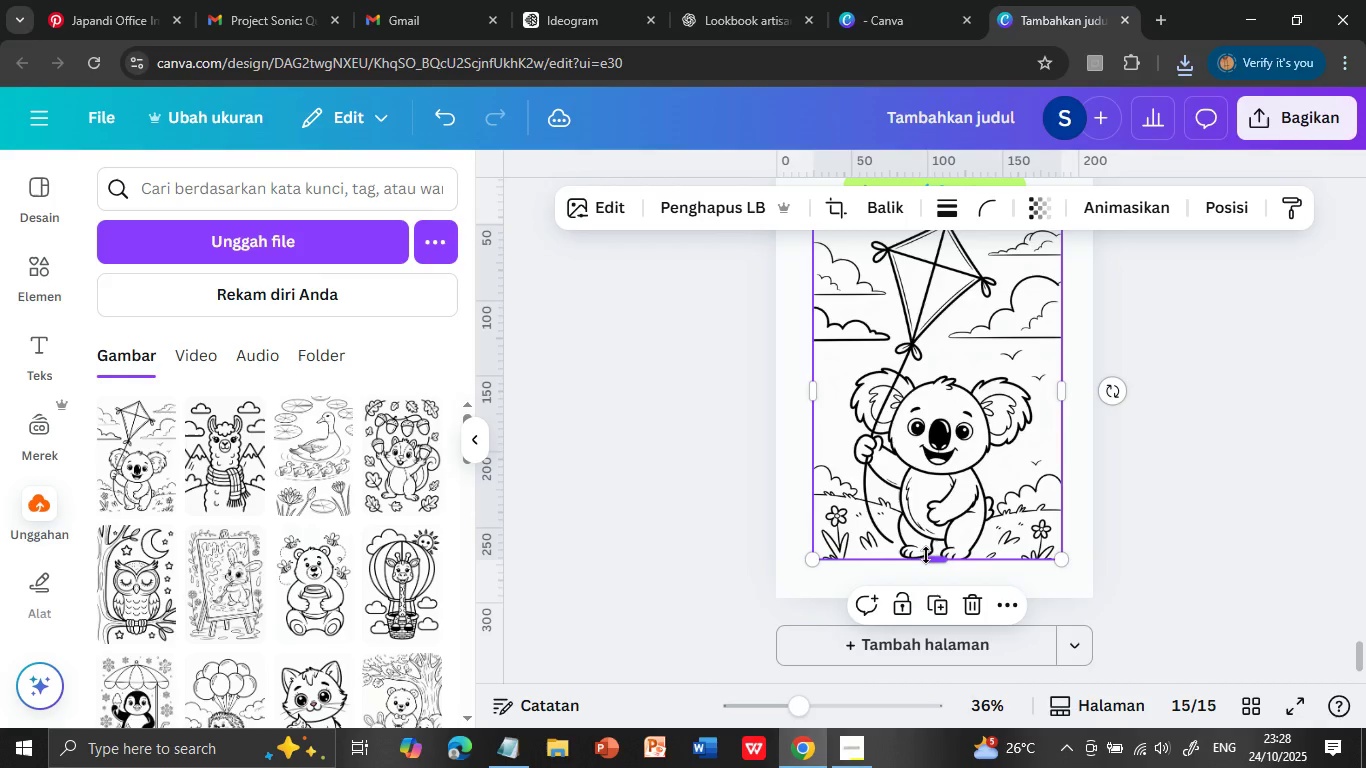 
scroll: coordinate [1182, 469], scroll_direction: up, amount: 1.0
 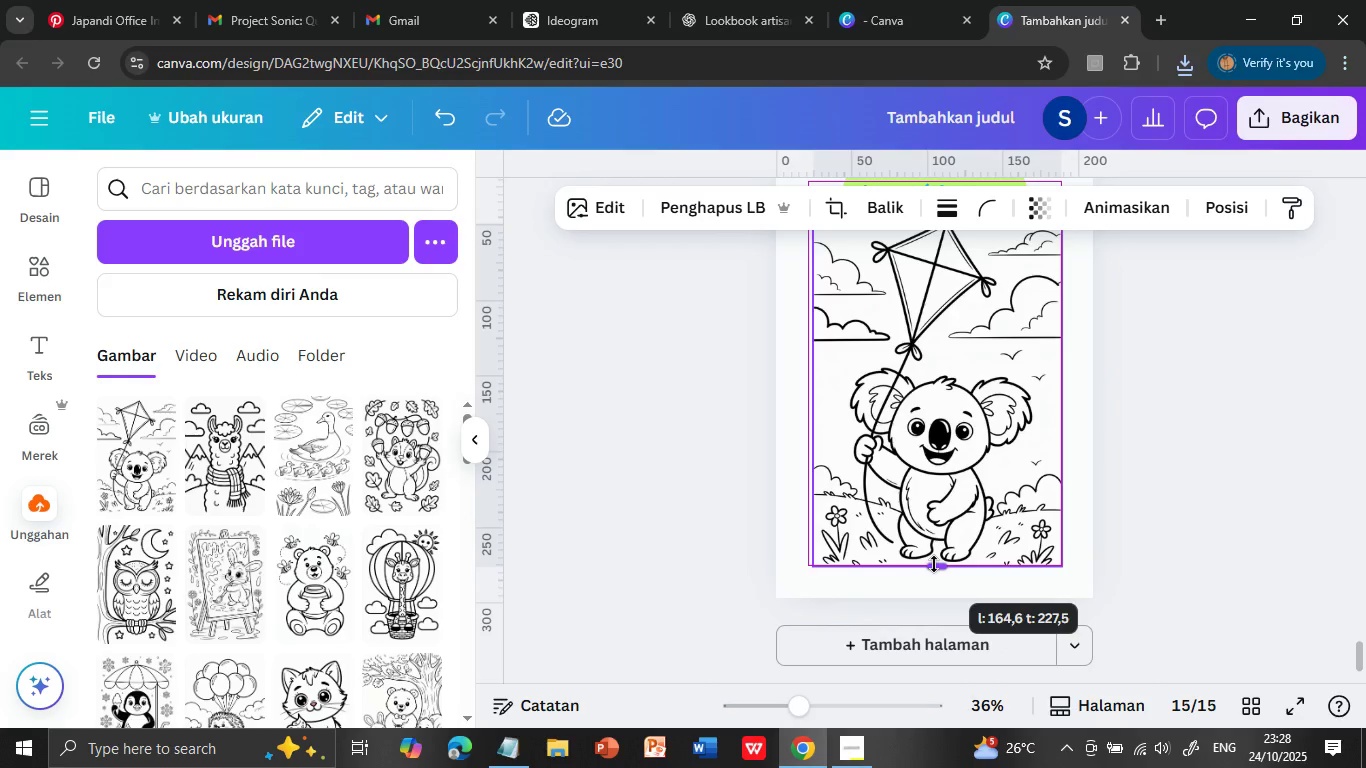 
scroll: coordinate [1183, 468], scroll_direction: down, amount: 1.0
 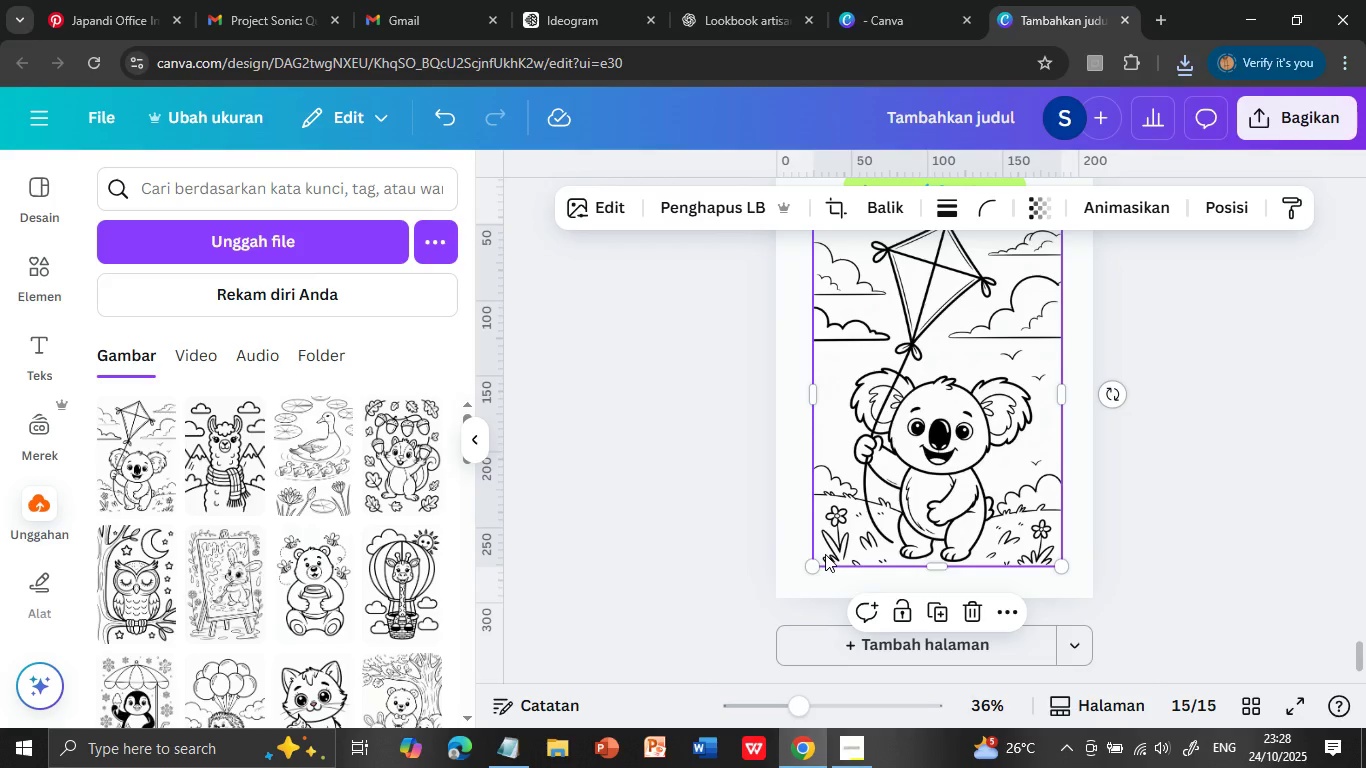 
left_click([964, 487])
 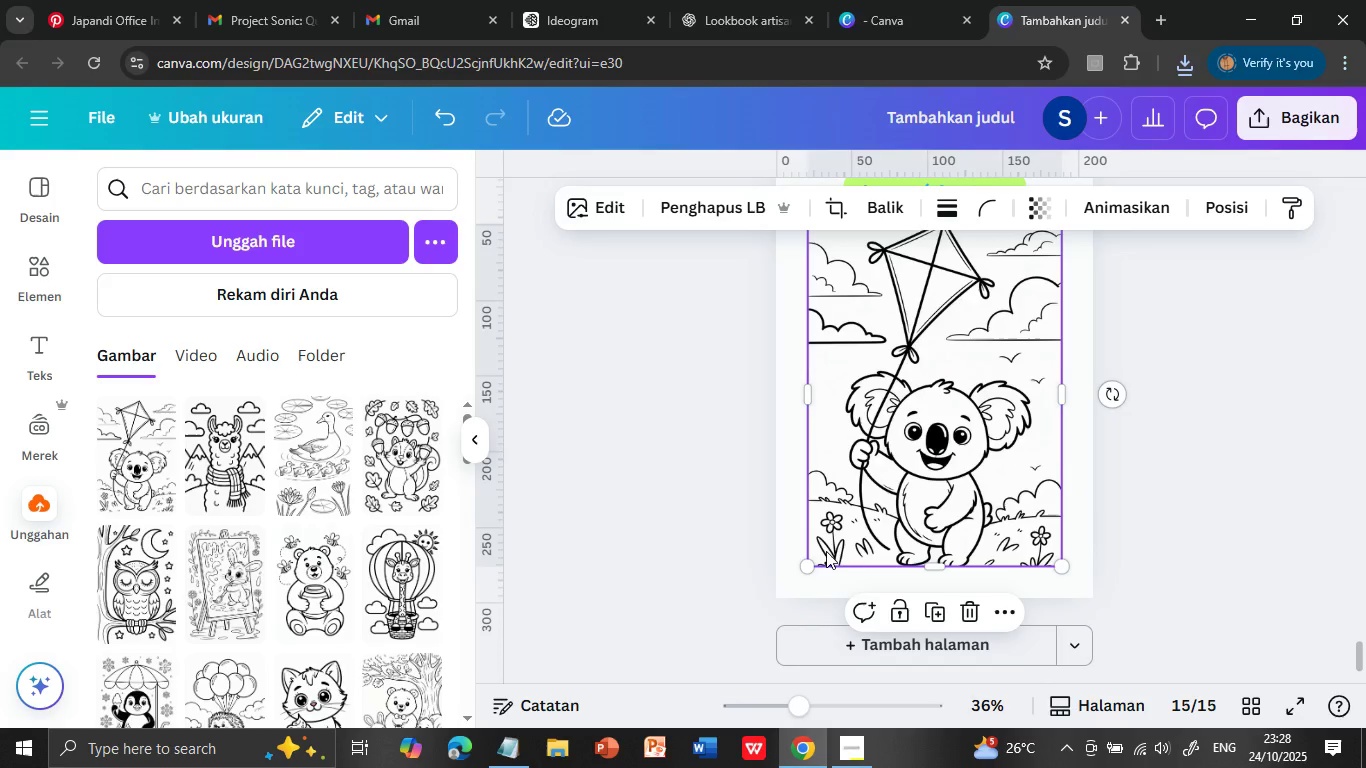 
left_click_drag(start_coordinate=[810, 562], to_coordinate=[819, 557])
 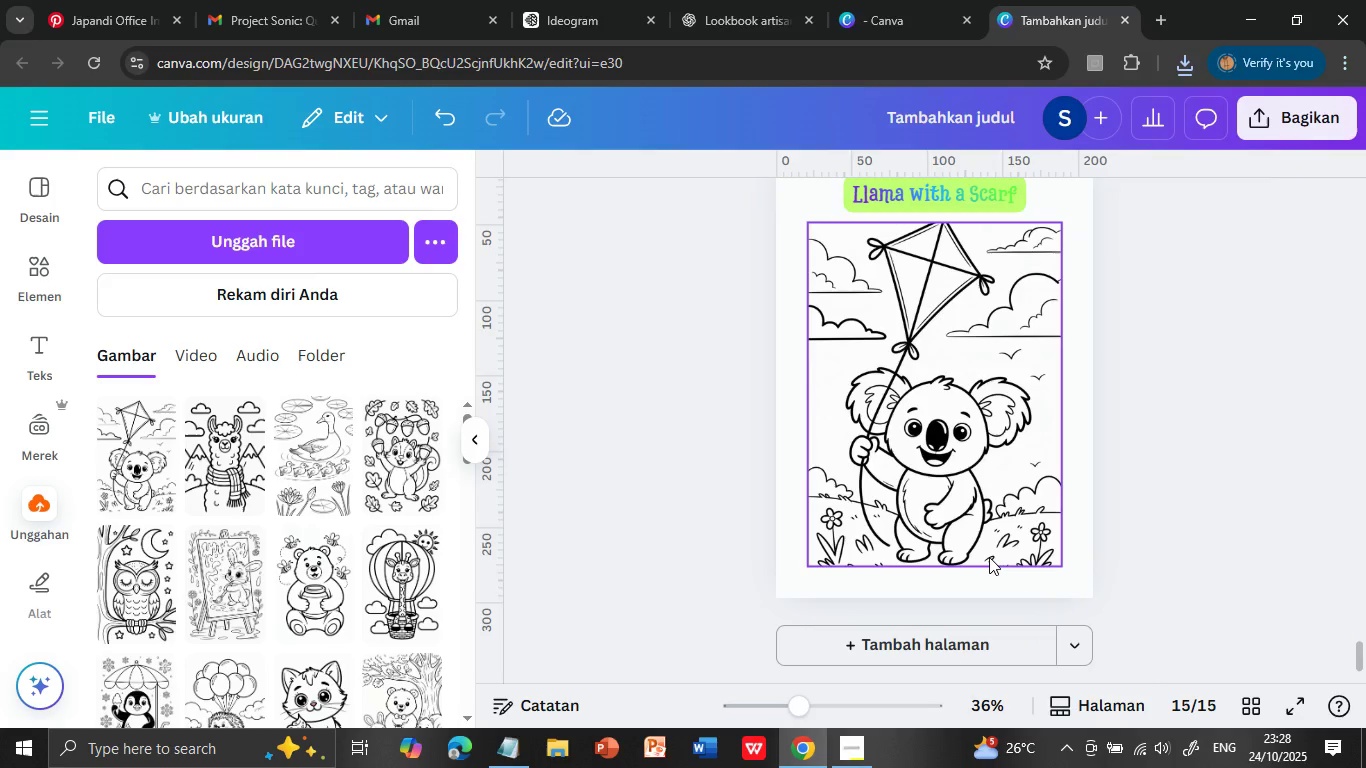 
left_click_drag(start_coordinate=[933, 558], to_coordinate=[934, 564])
 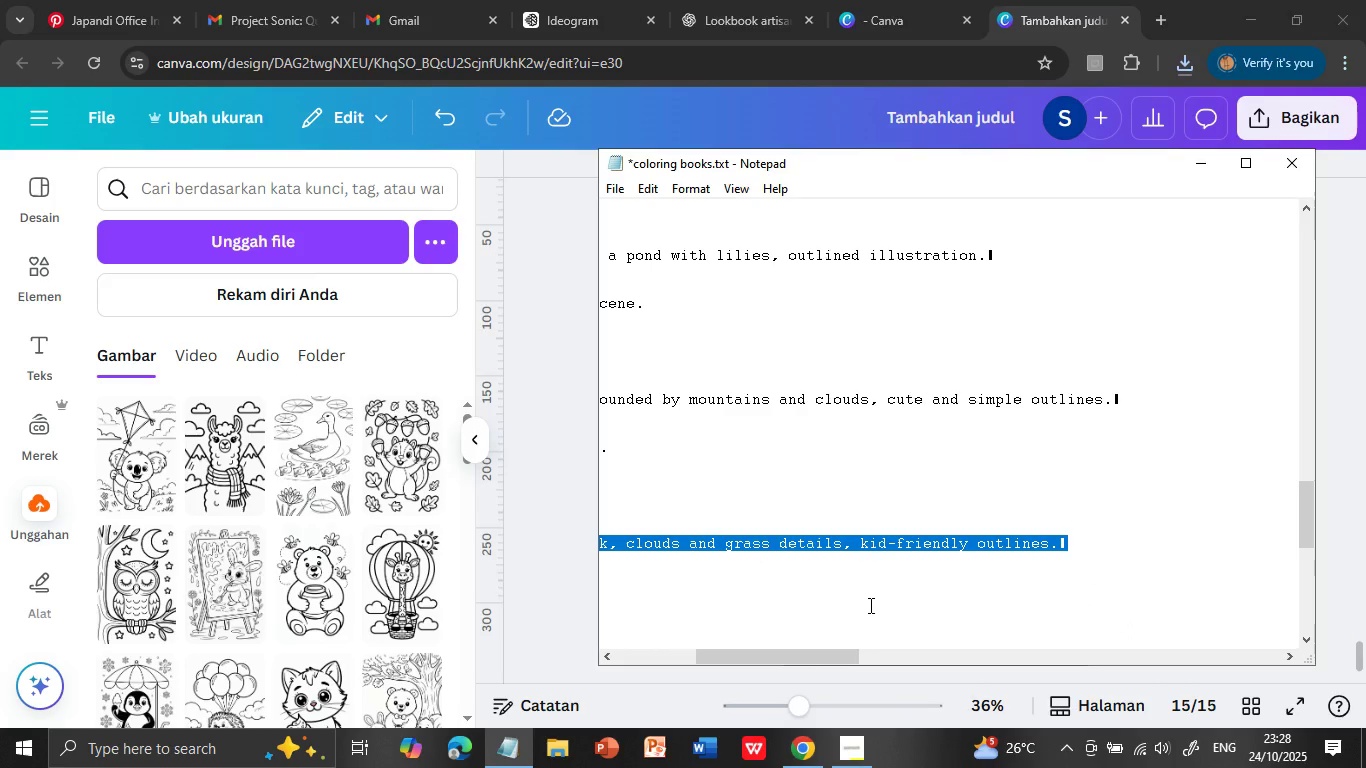 
left_click([1145, 449])
 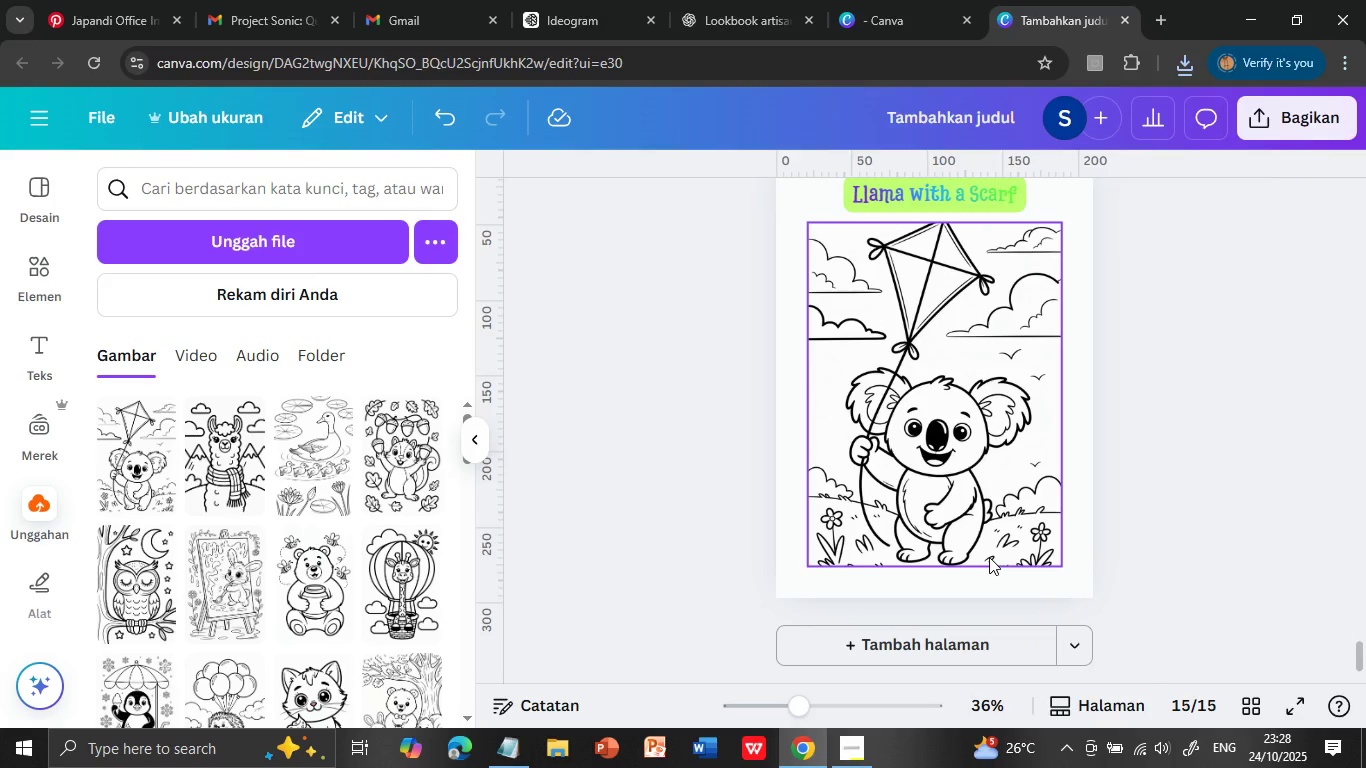 
left_click([503, 750])
 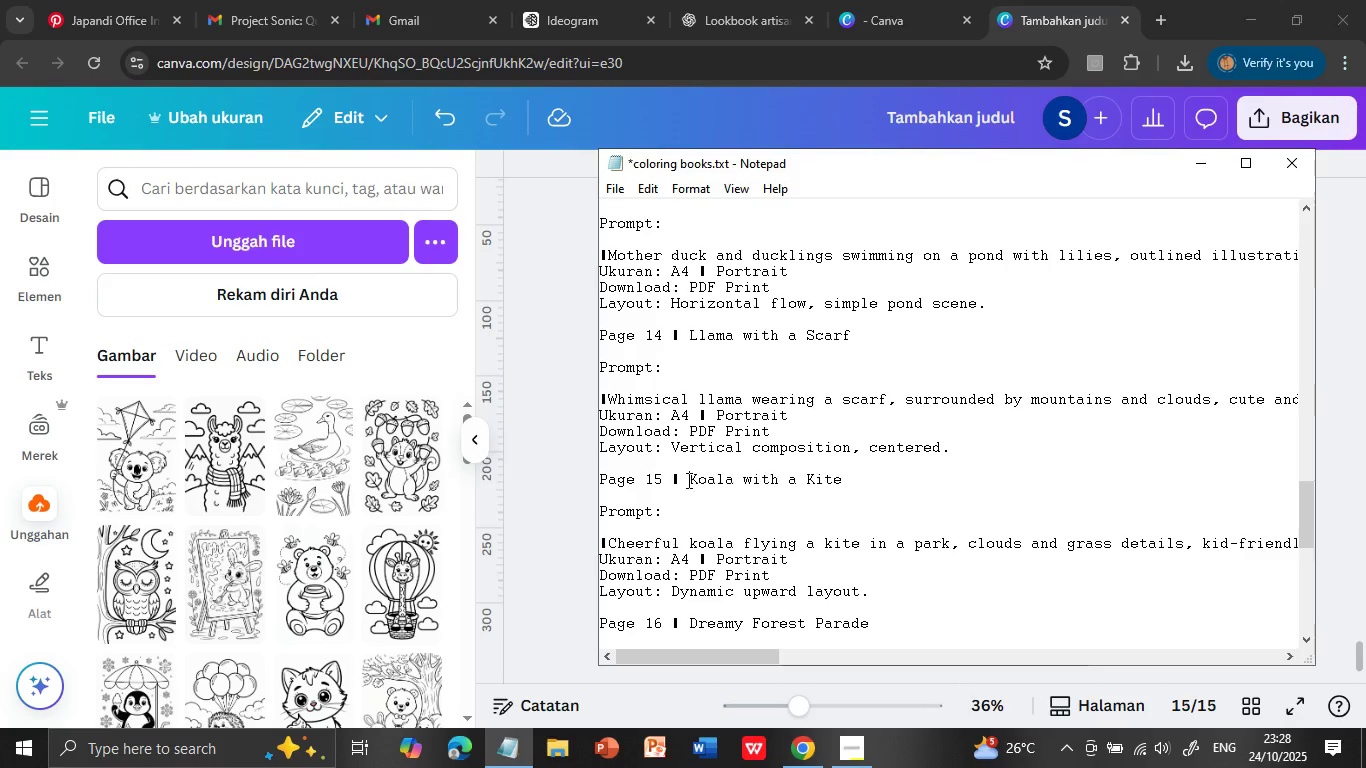 
left_click_drag(start_coordinate=[842, 656], to_coordinate=[624, 656])
 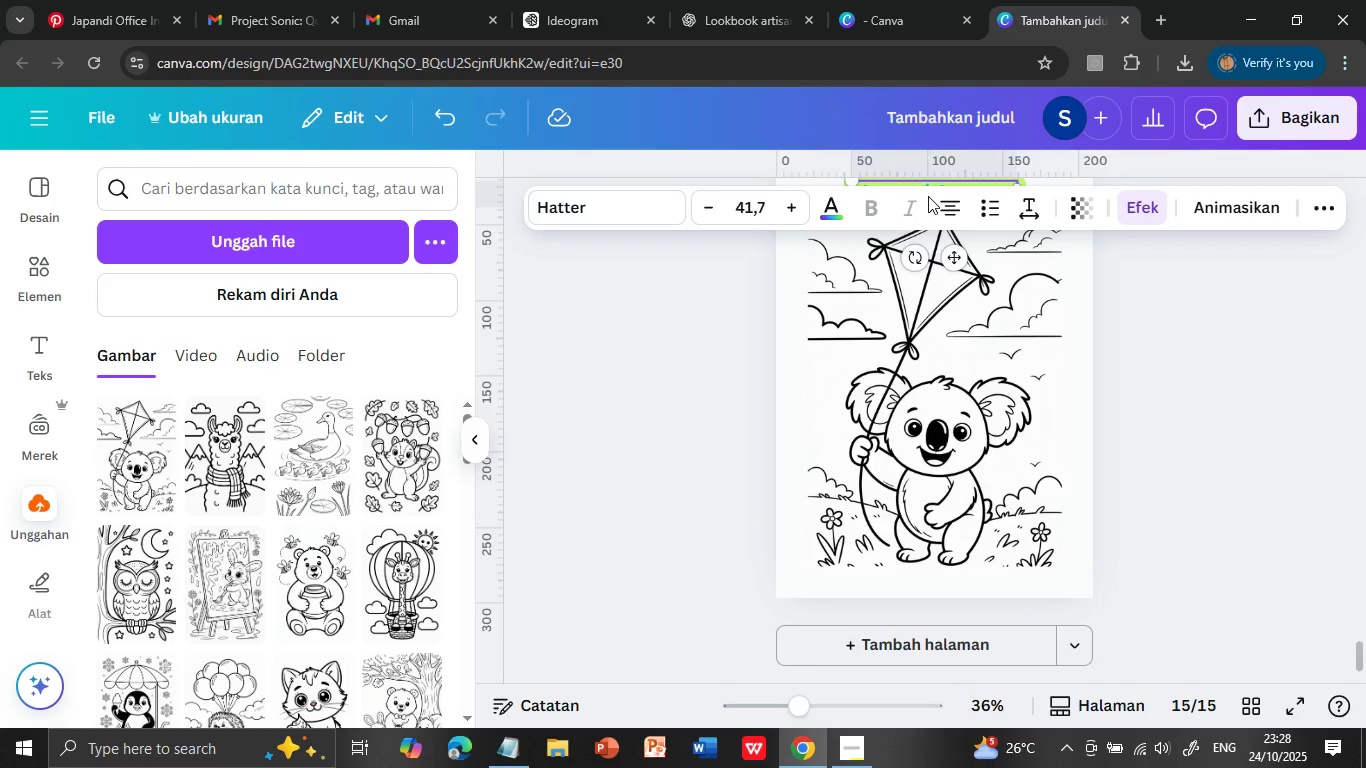 
left_click_drag(start_coordinate=[687, 480], to_coordinate=[853, 477])
 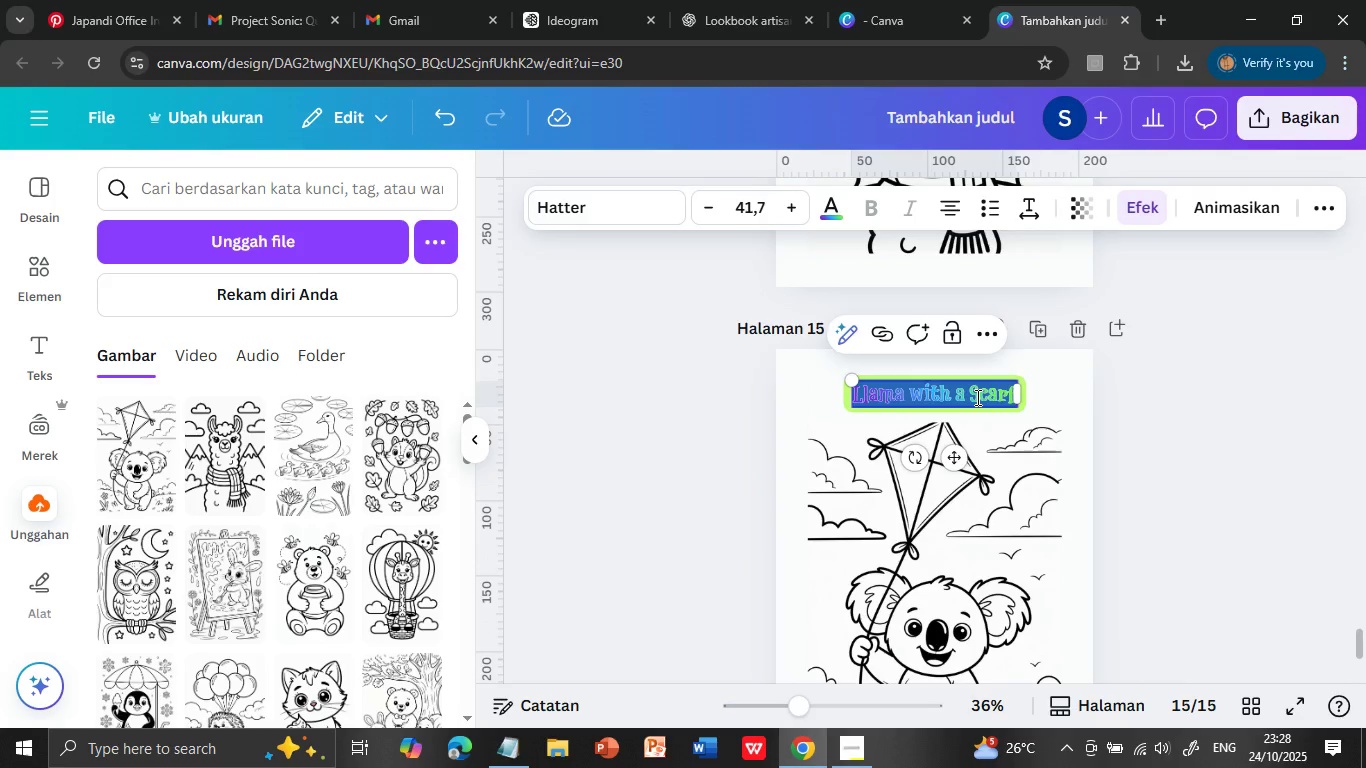 
key(Control+C)
 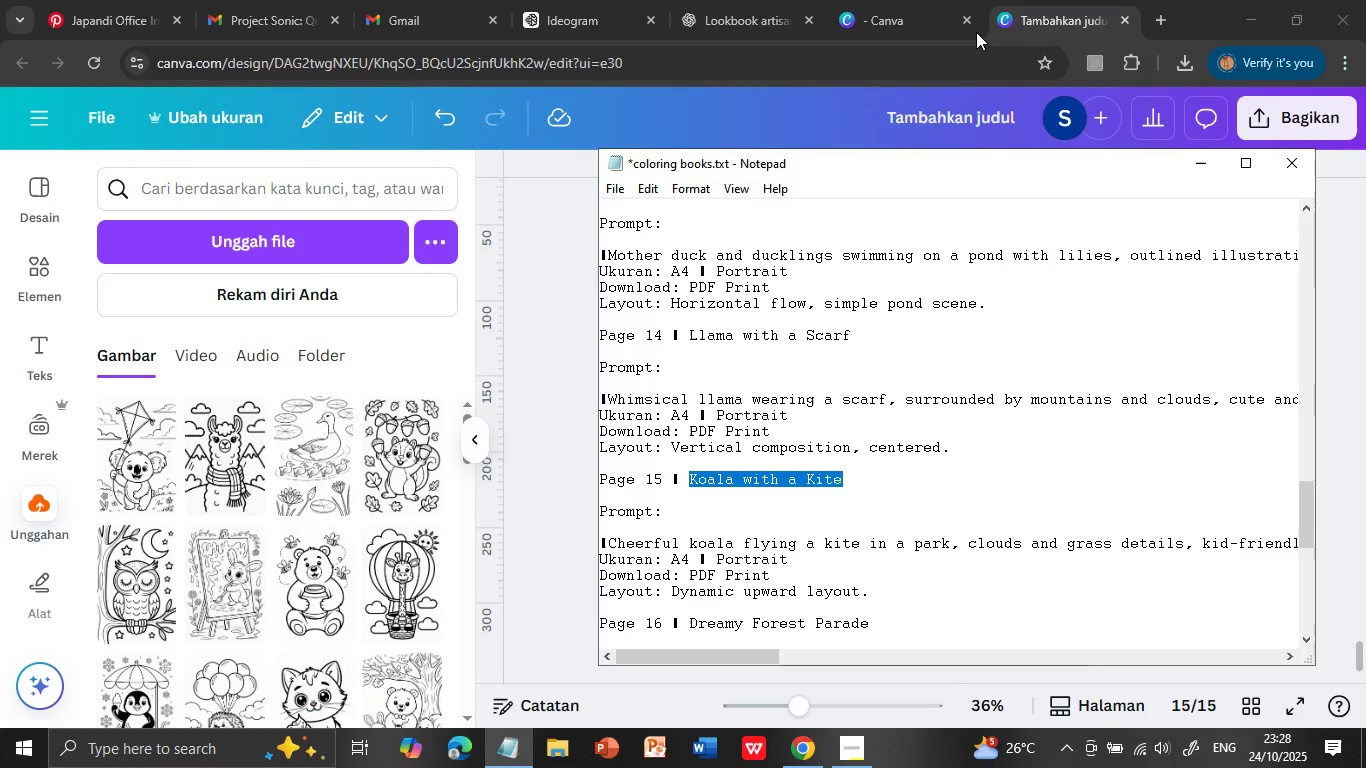 
left_click([1009, 13])
 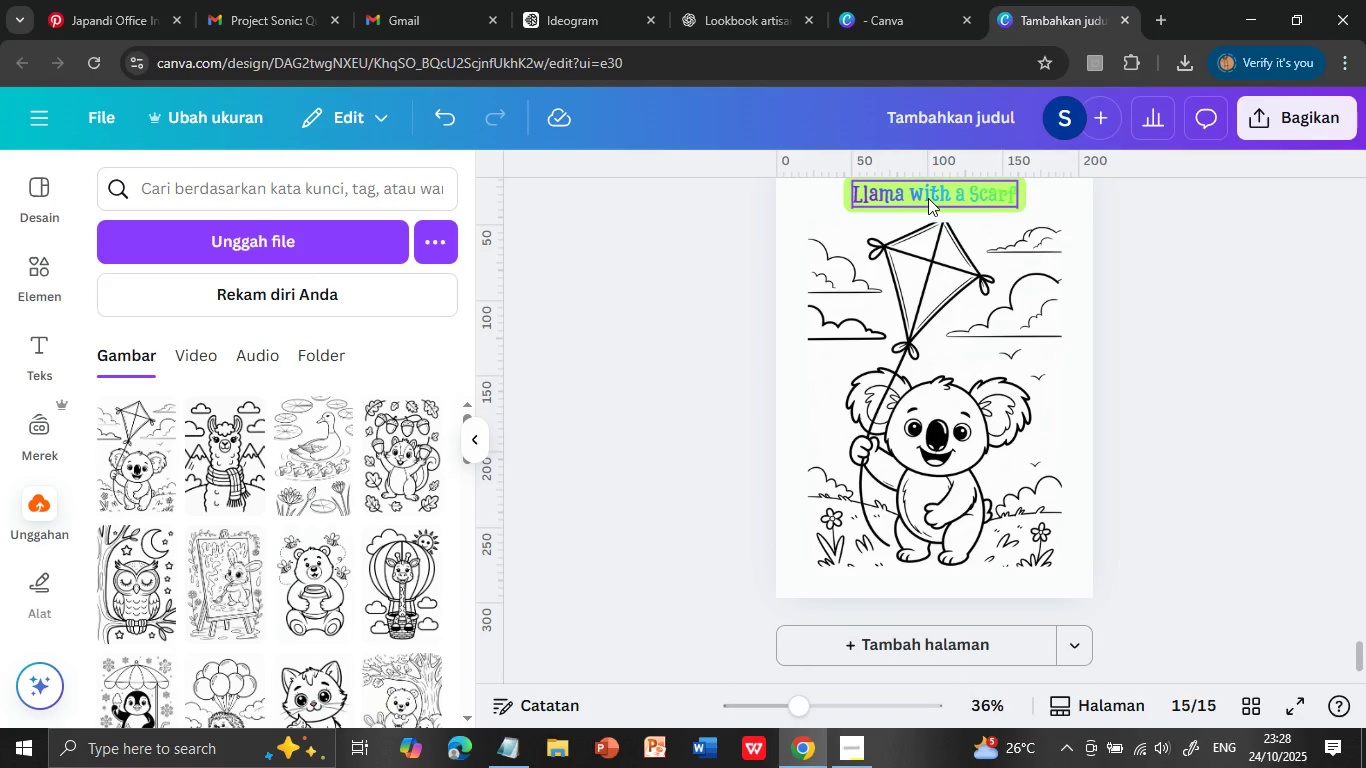 
double_click([928, 196])
 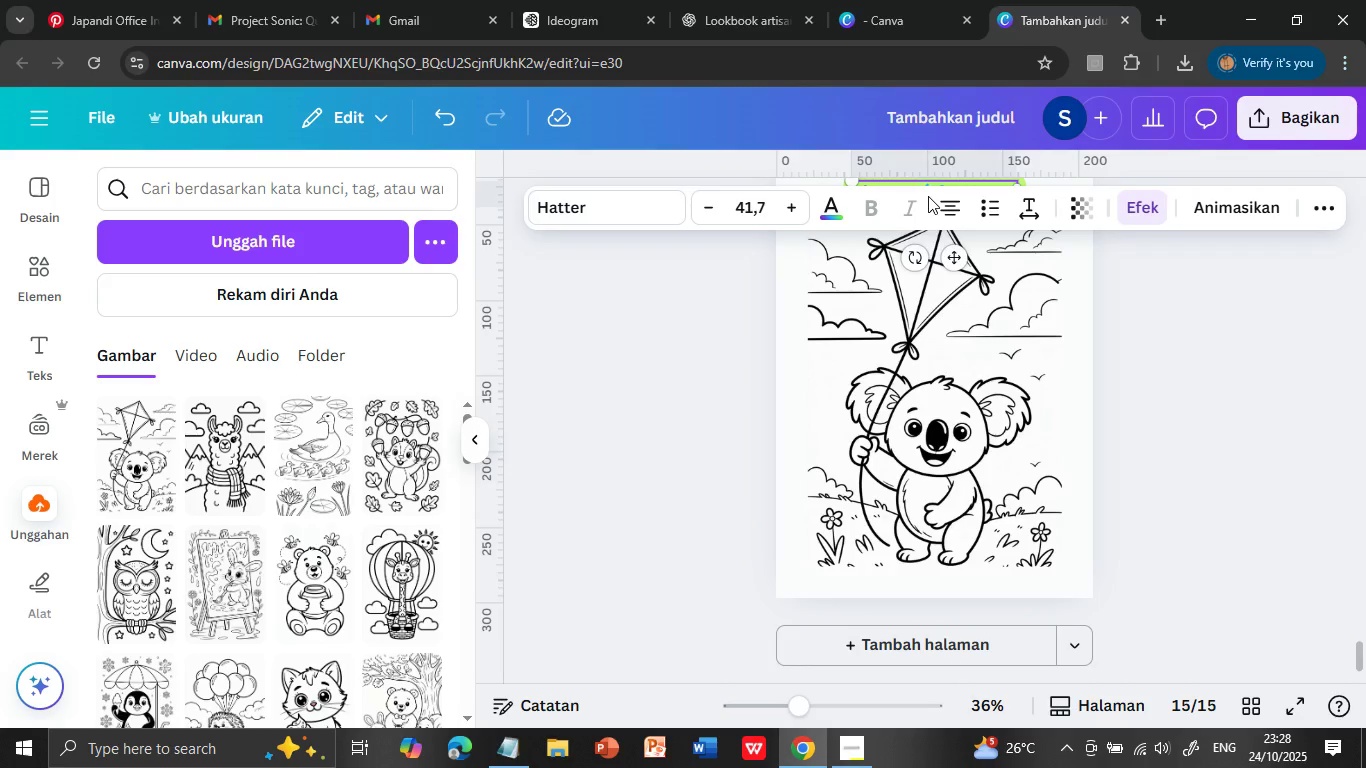 
triple_click([928, 196])
 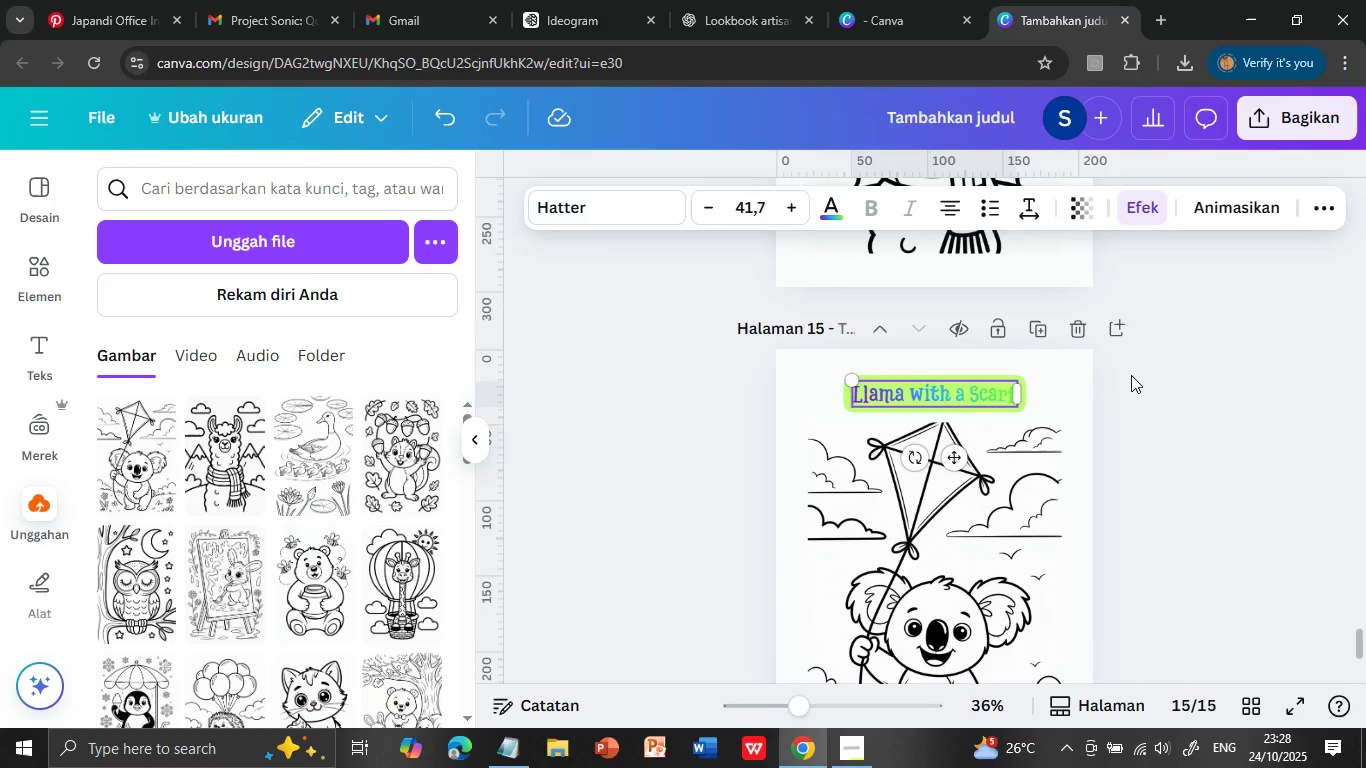 
scroll: coordinate [1131, 375], scroll_direction: up, amount: 2.0
 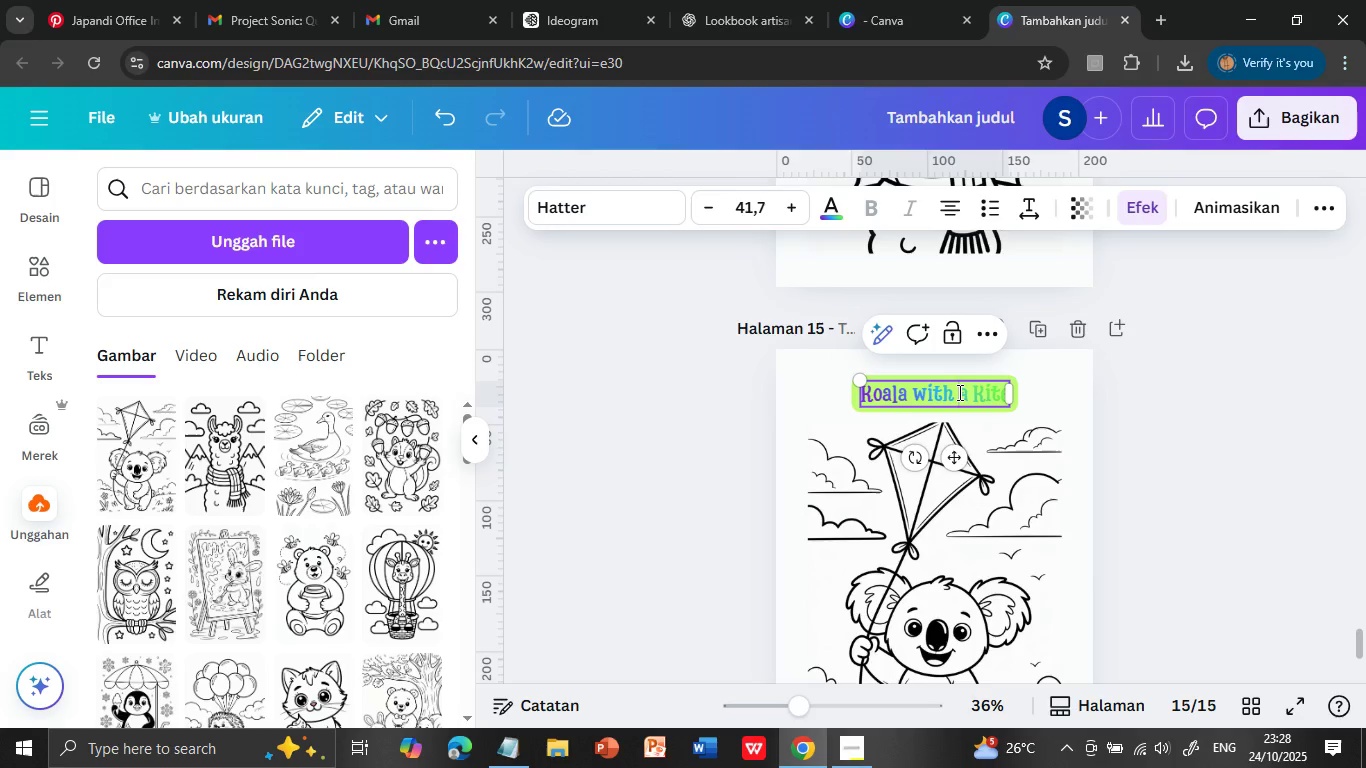 
double_click([976, 397])
 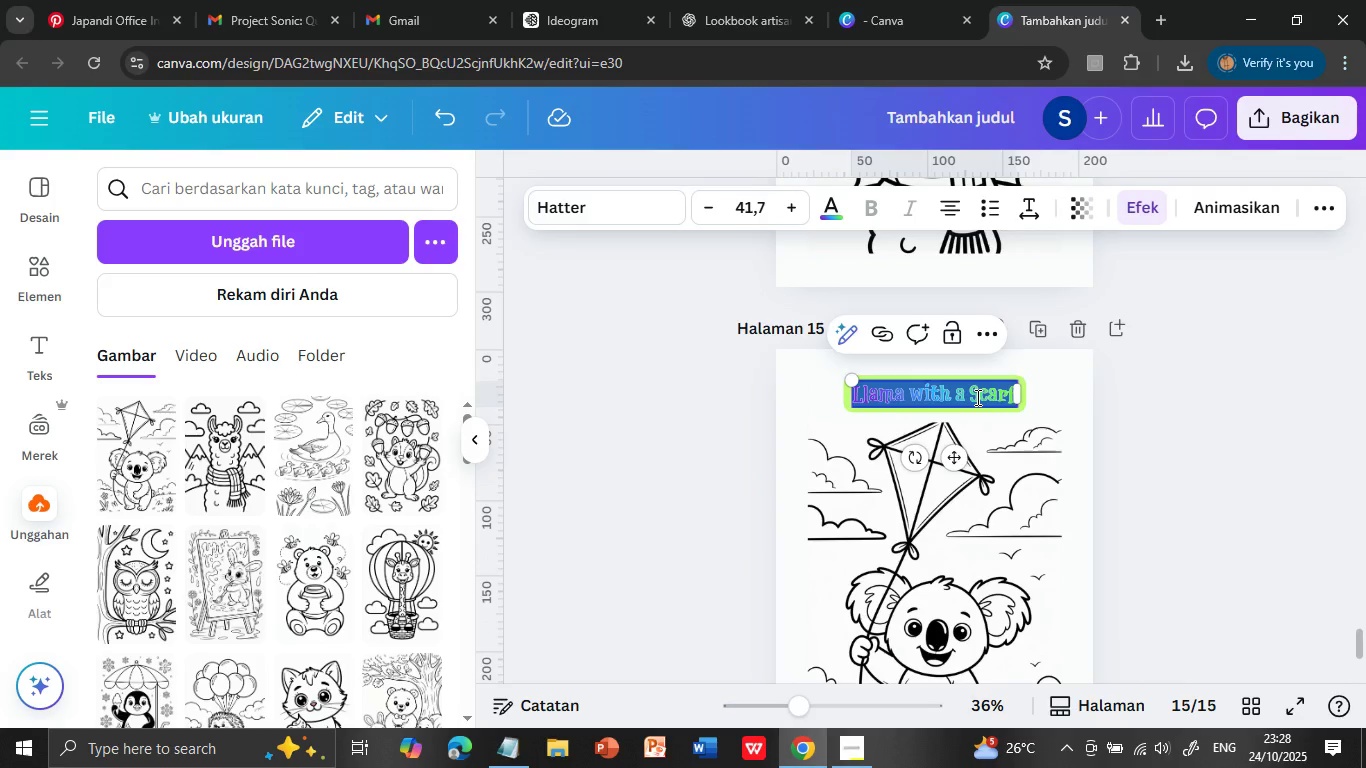 
triple_click([976, 397])
 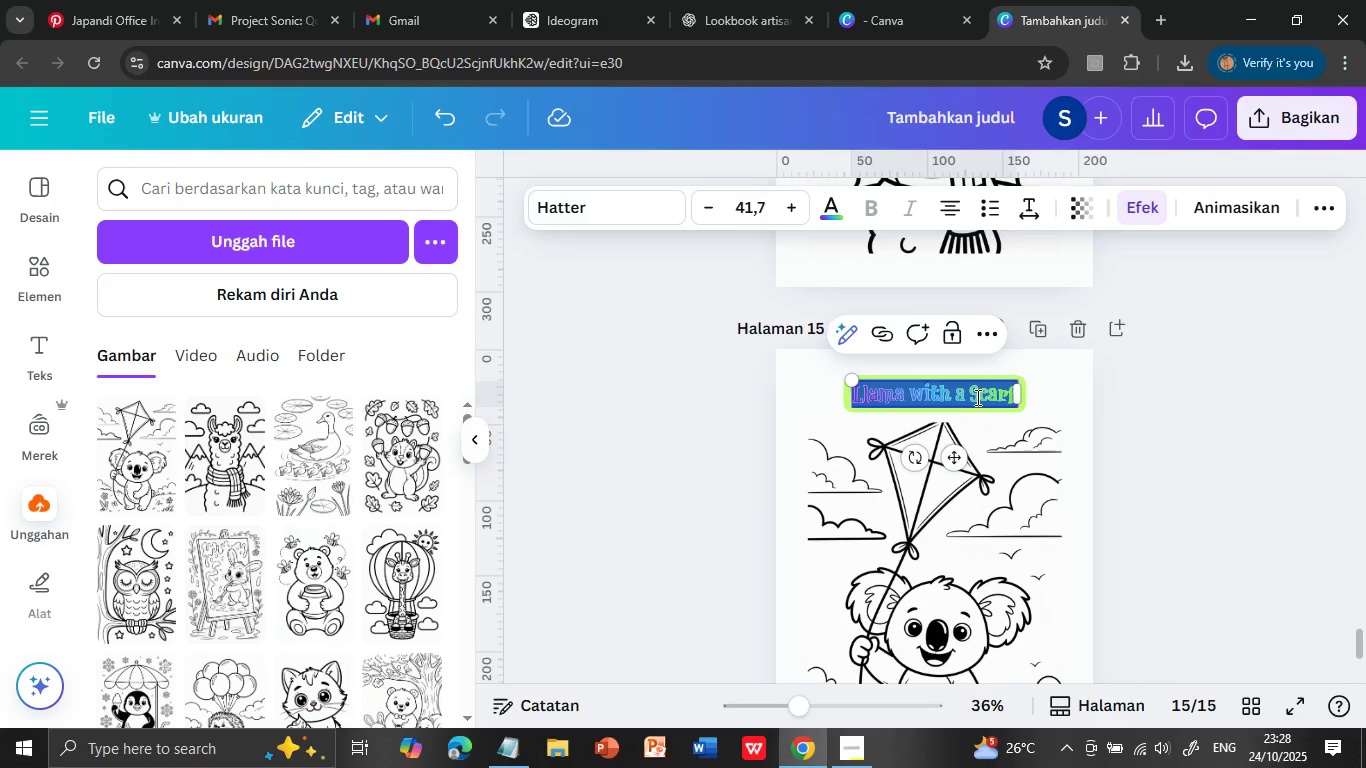 
key(Control+V)
 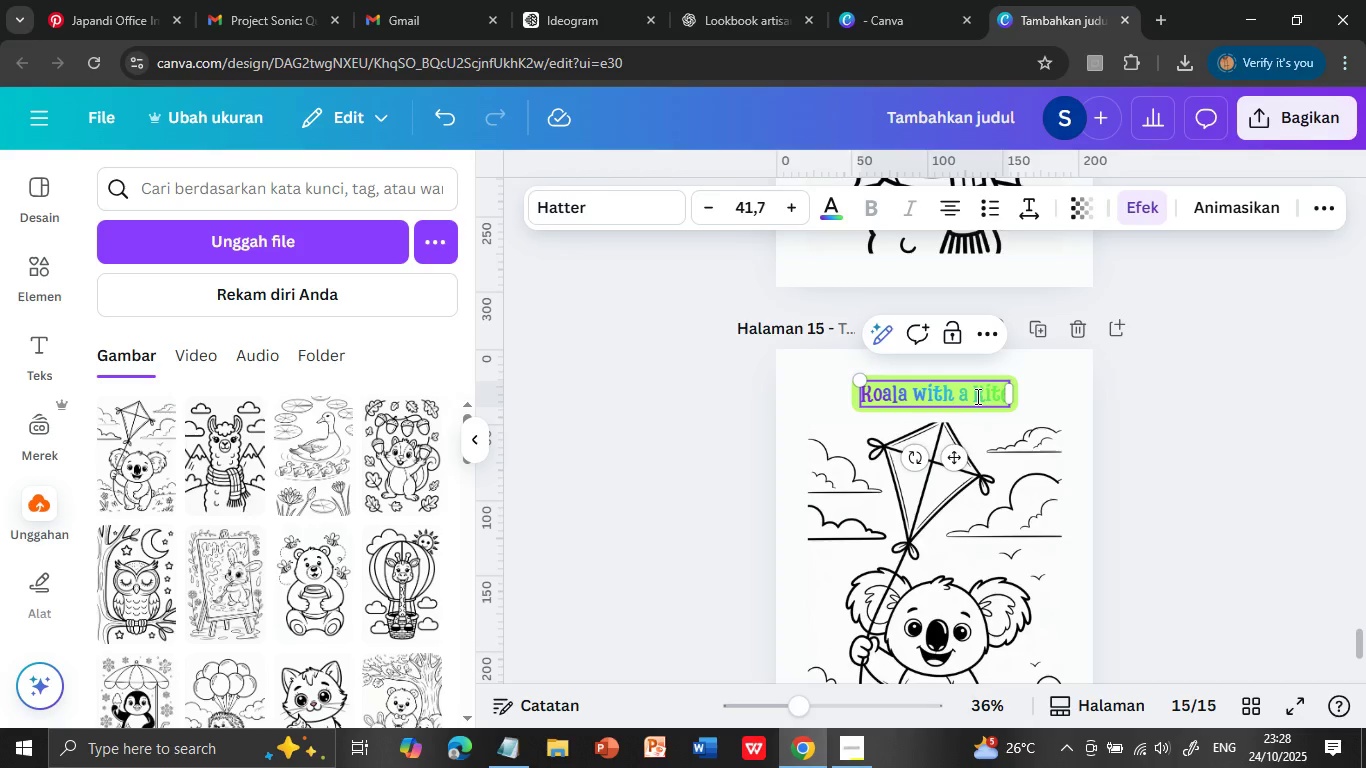 
left_click([966, 397])
 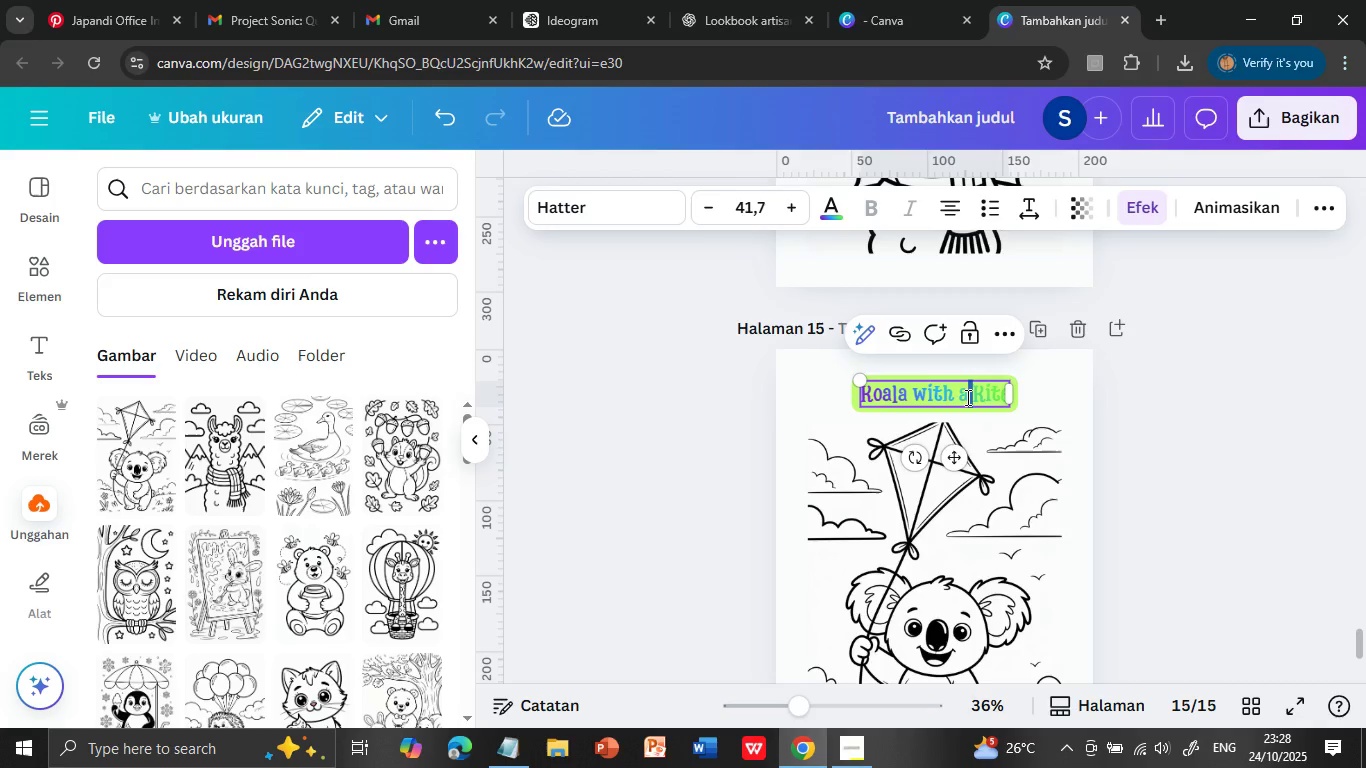 
double_click([966, 397])
 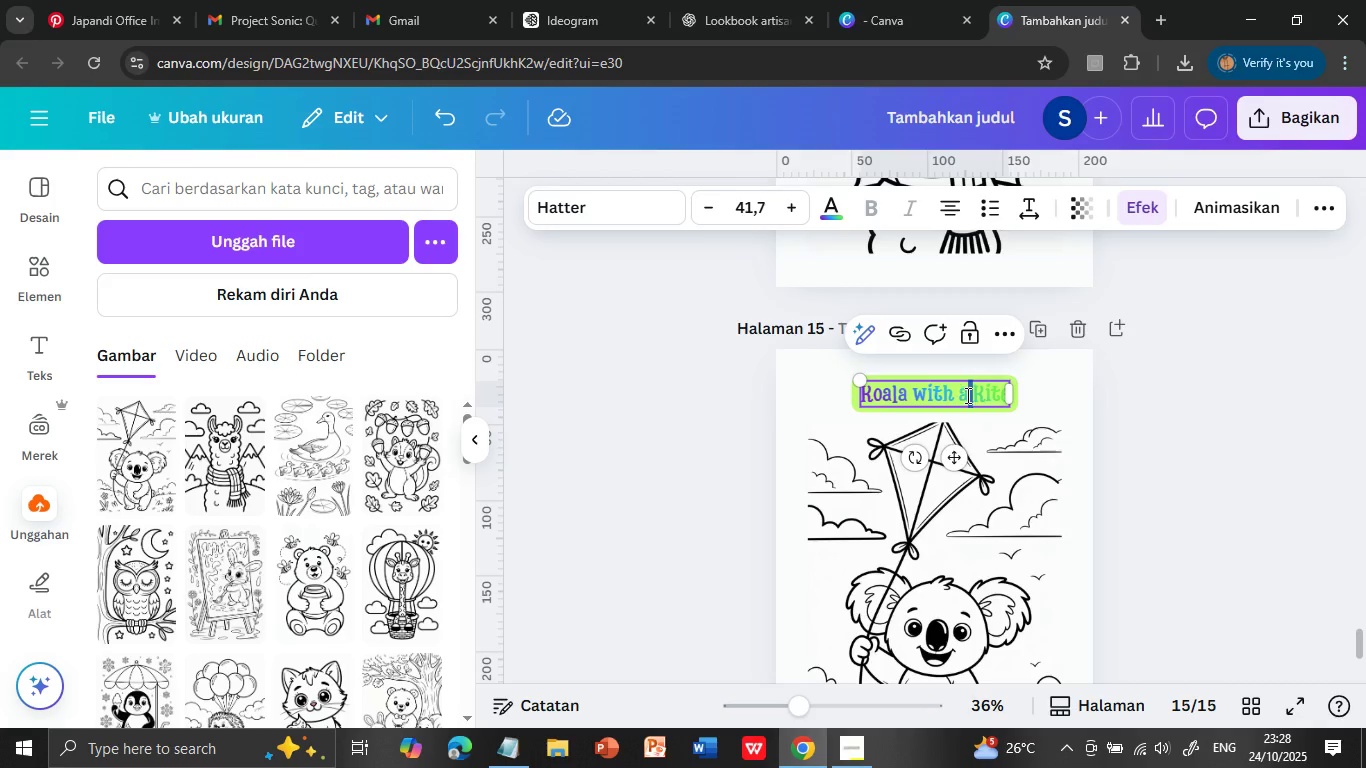 
triple_click([966, 397])
 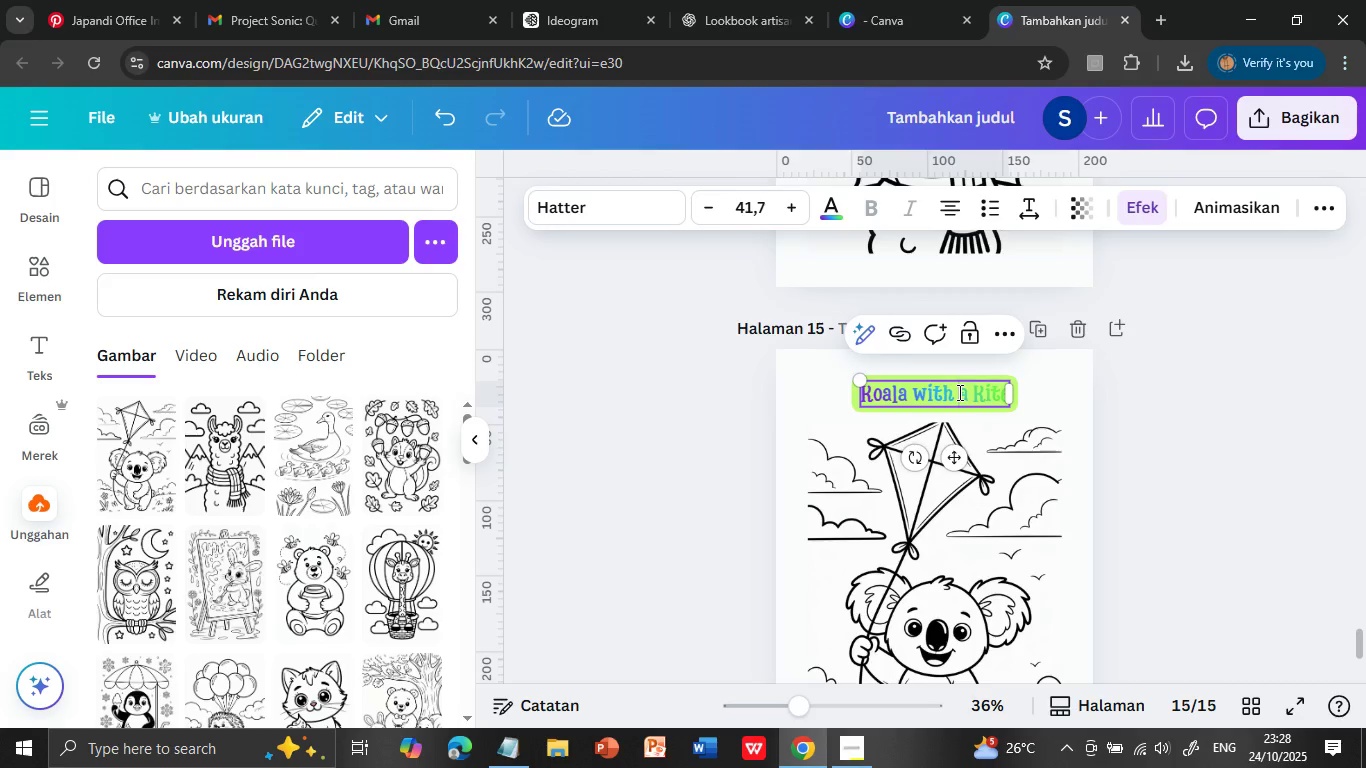 
double_click([958, 392])
 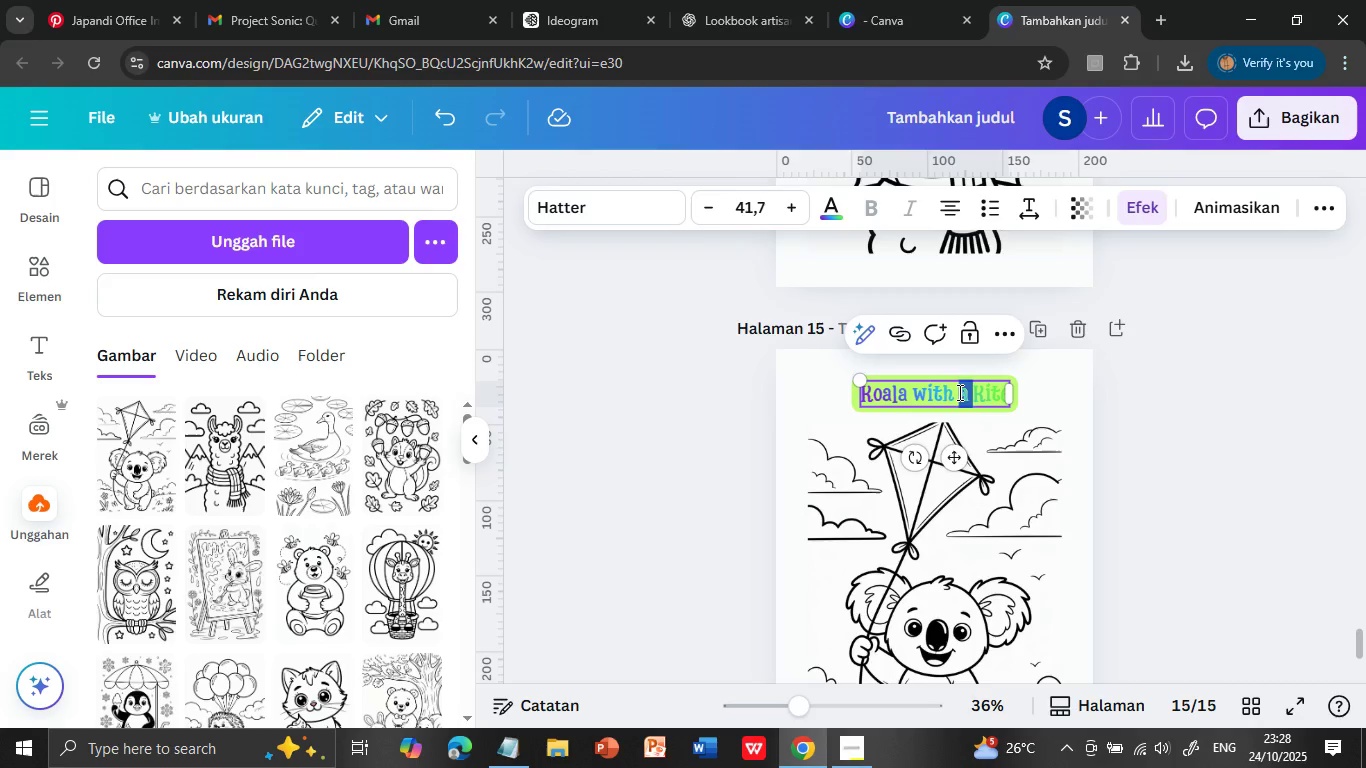 
left_click([958, 392])
 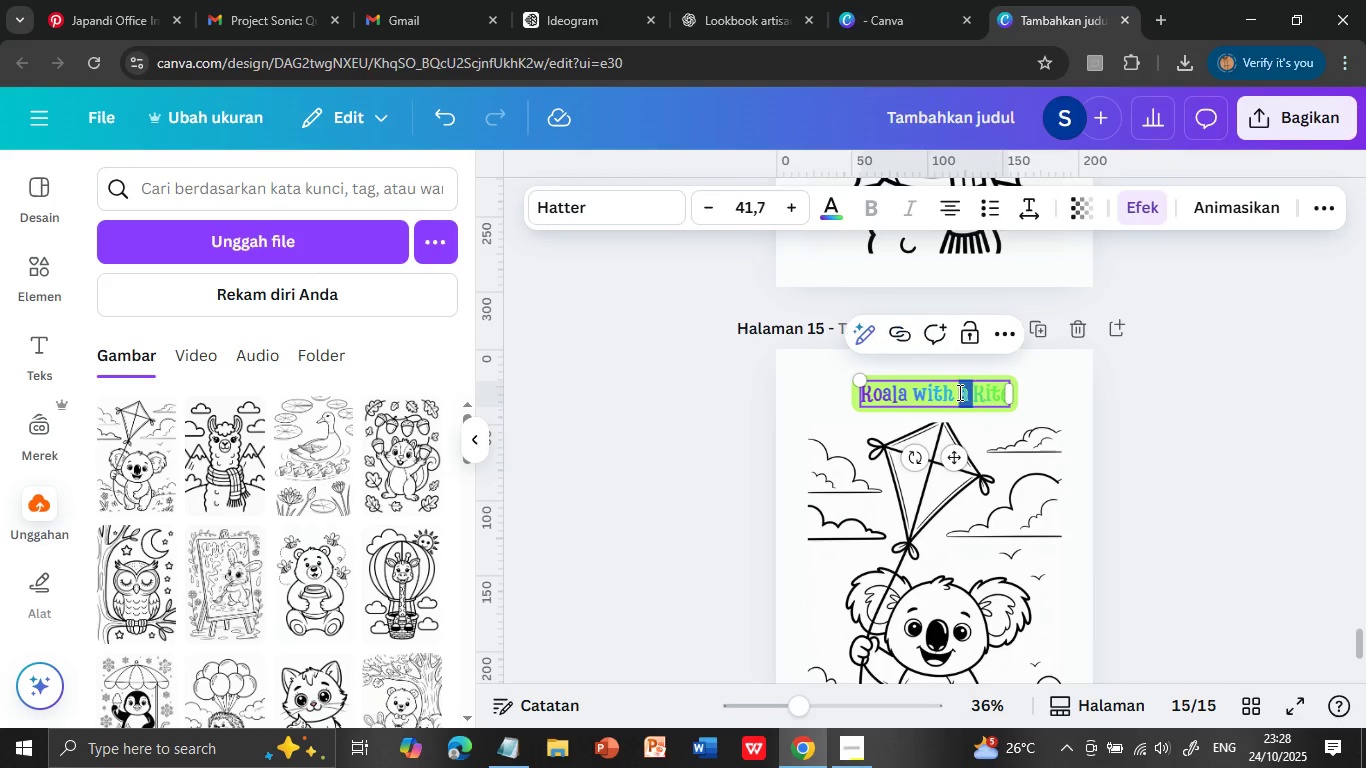 
triple_click([958, 392])
 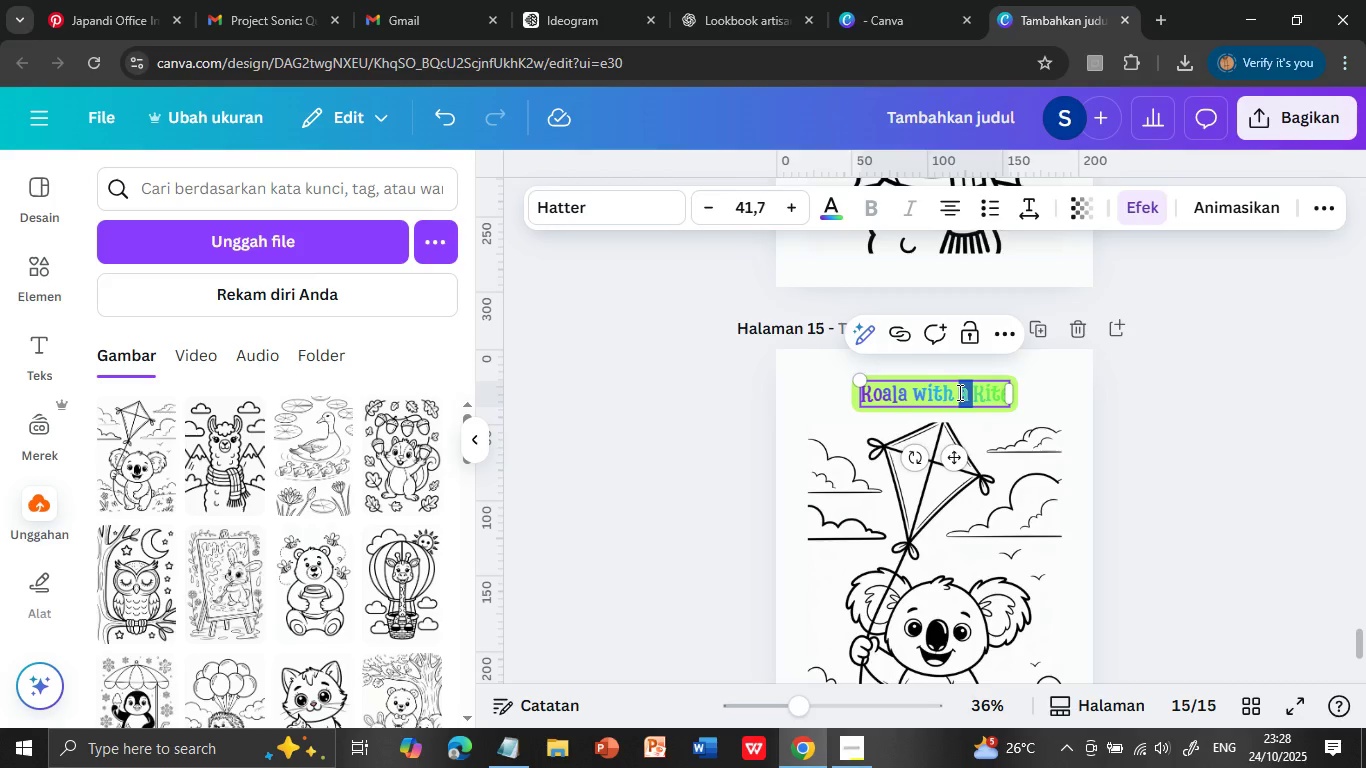 
left_click([958, 392])
 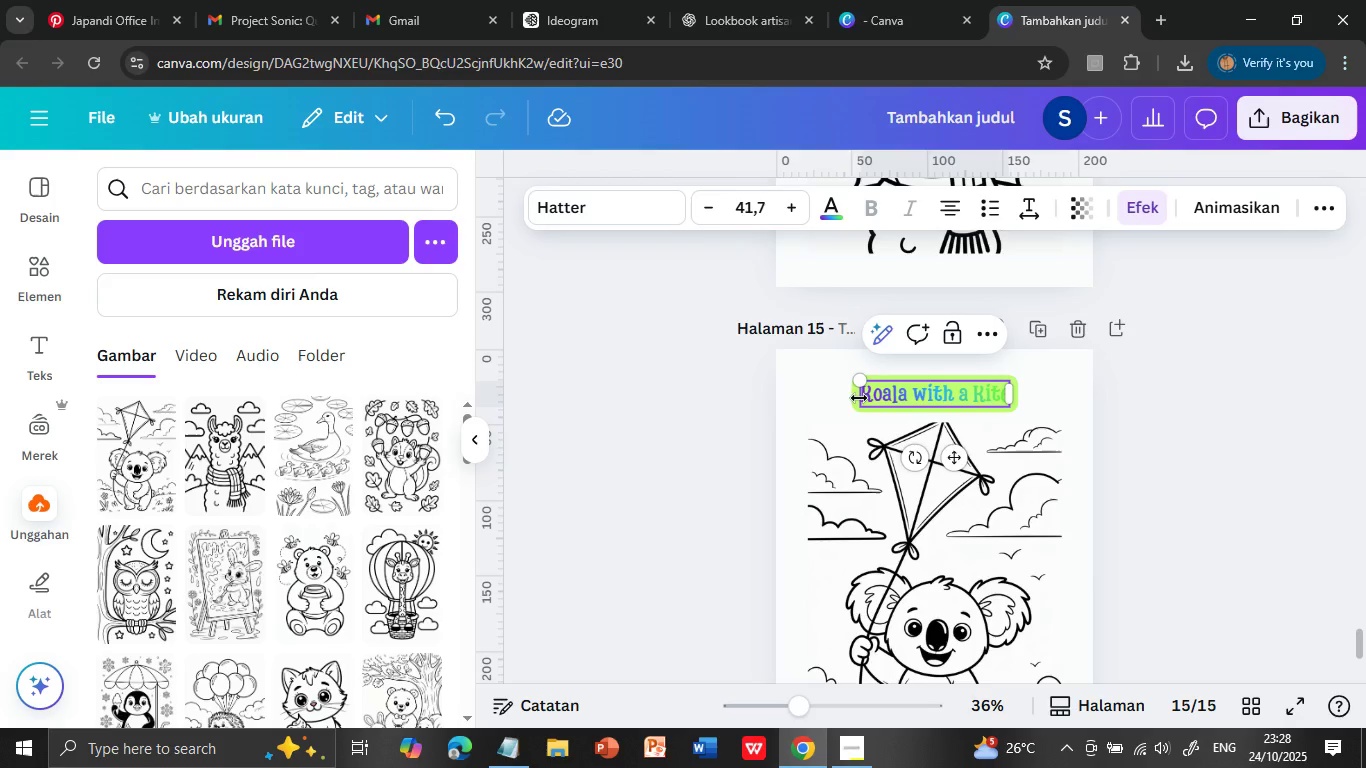 
left_click([865, 397])
 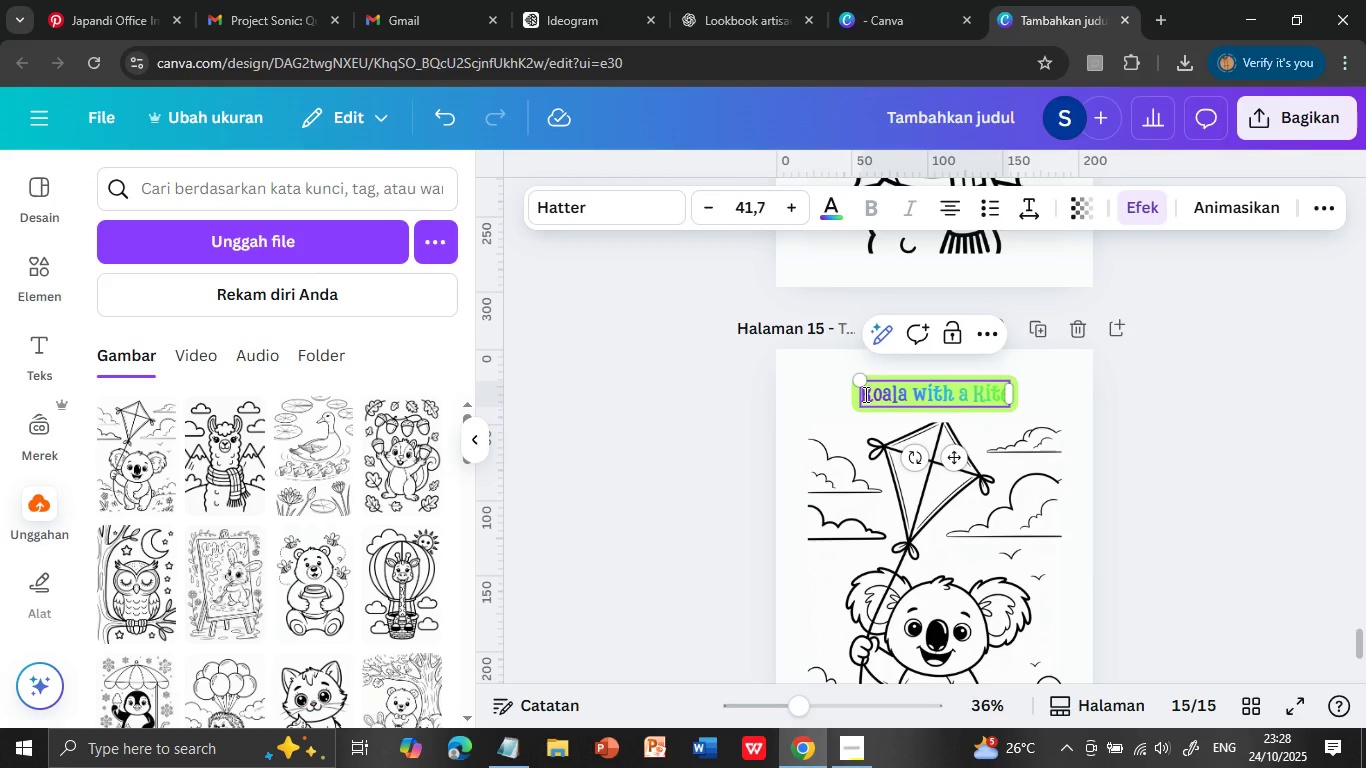 
double_click([864, 394])
 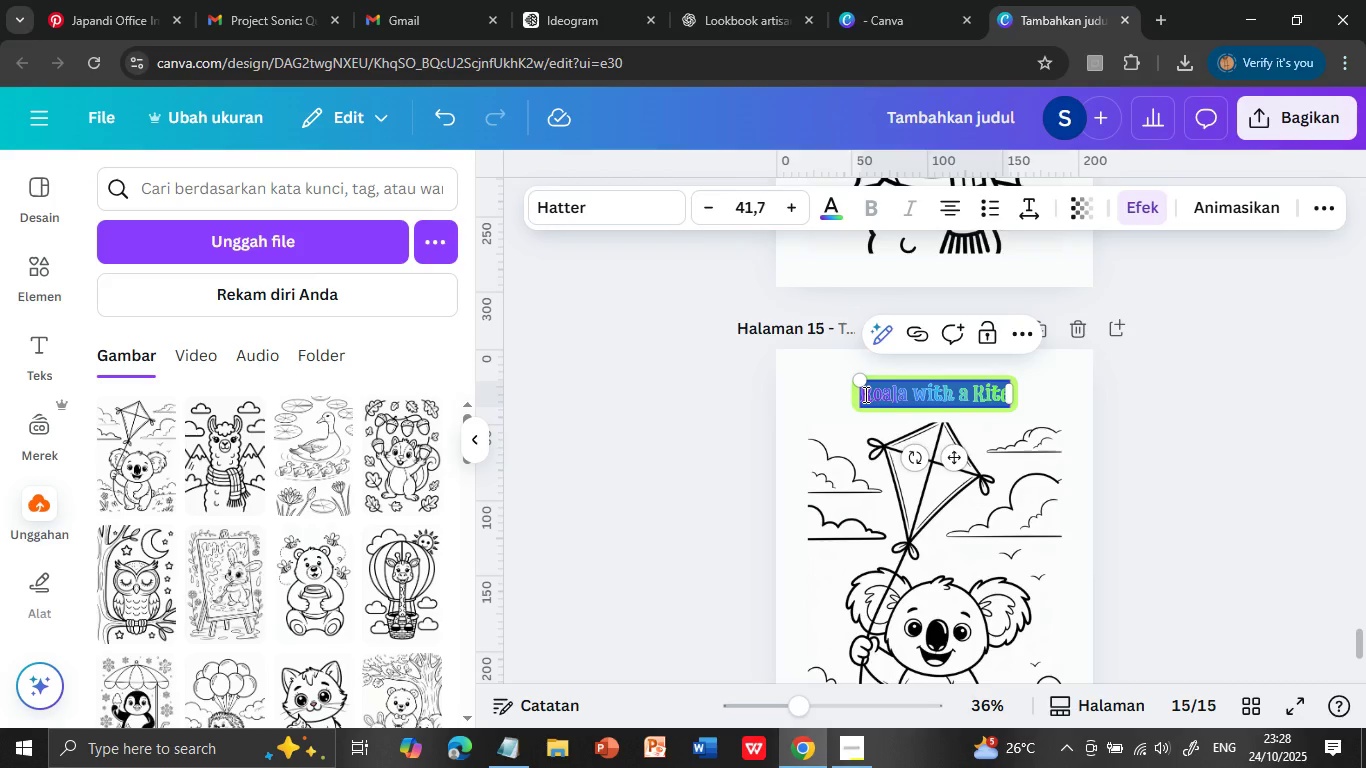 
triple_click([864, 394])
 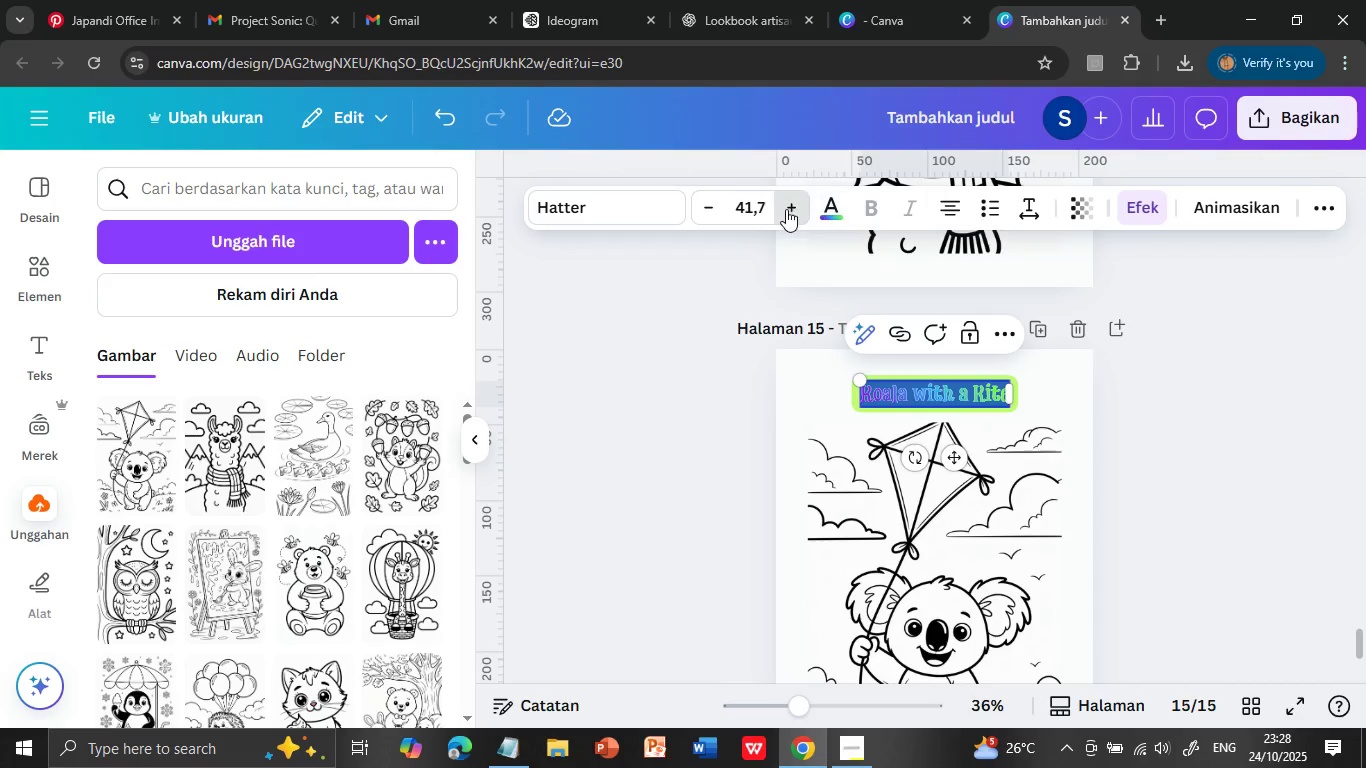 
double_click([786, 209])
 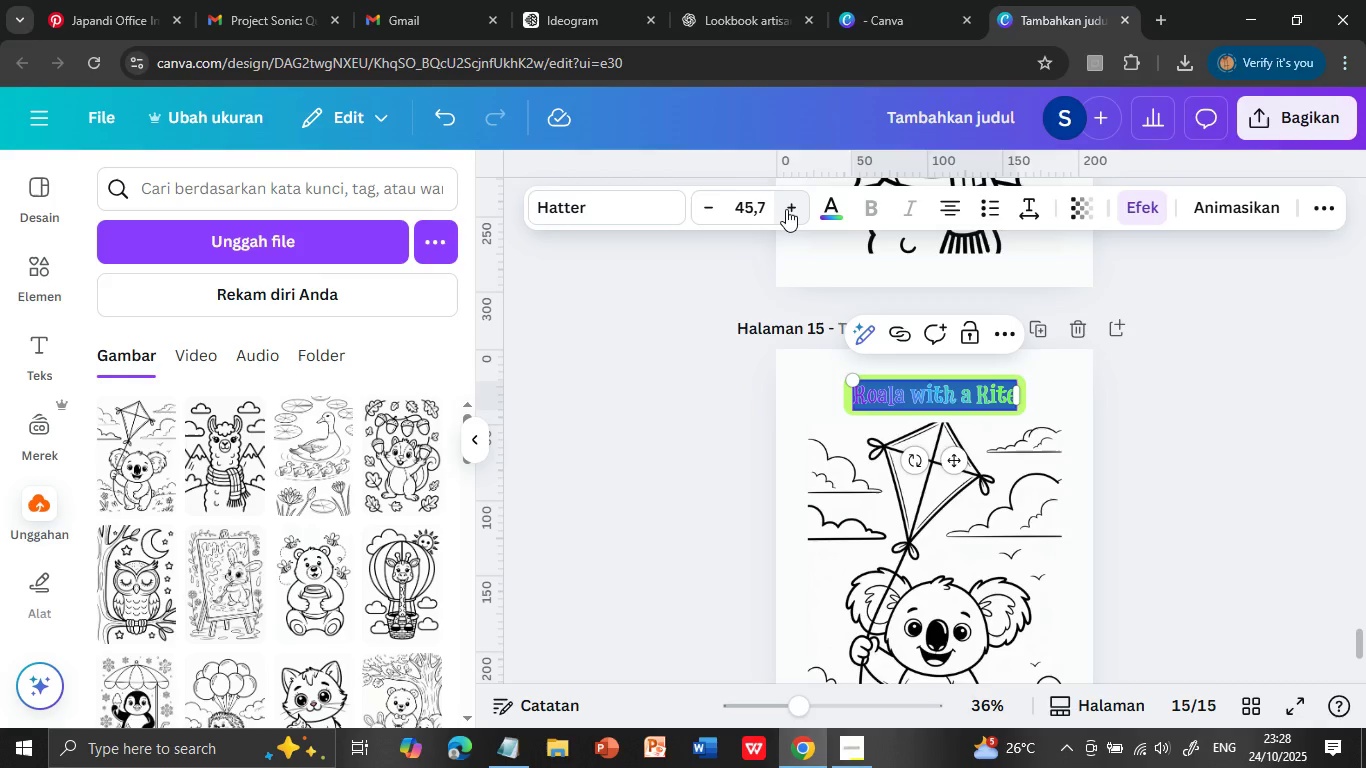 
triple_click([786, 209])
 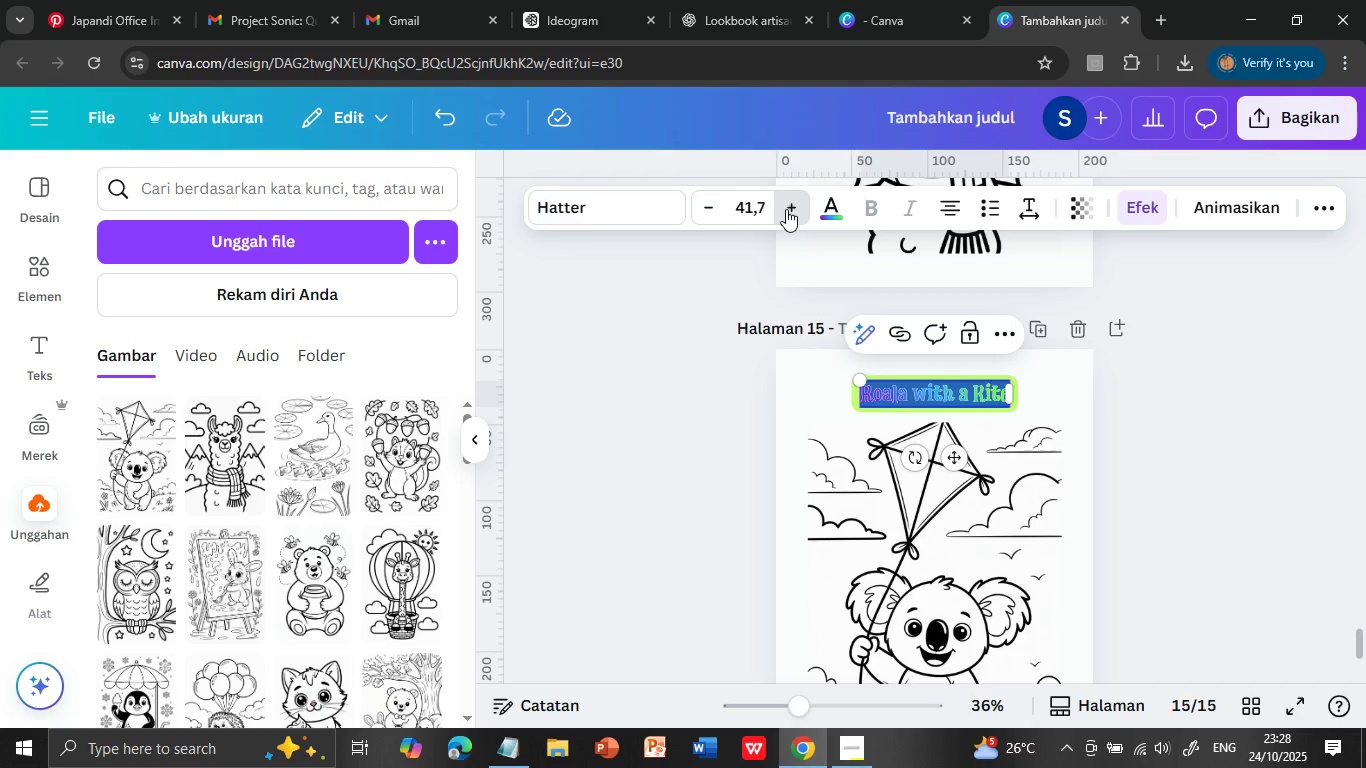 
triple_click([786, 209])
 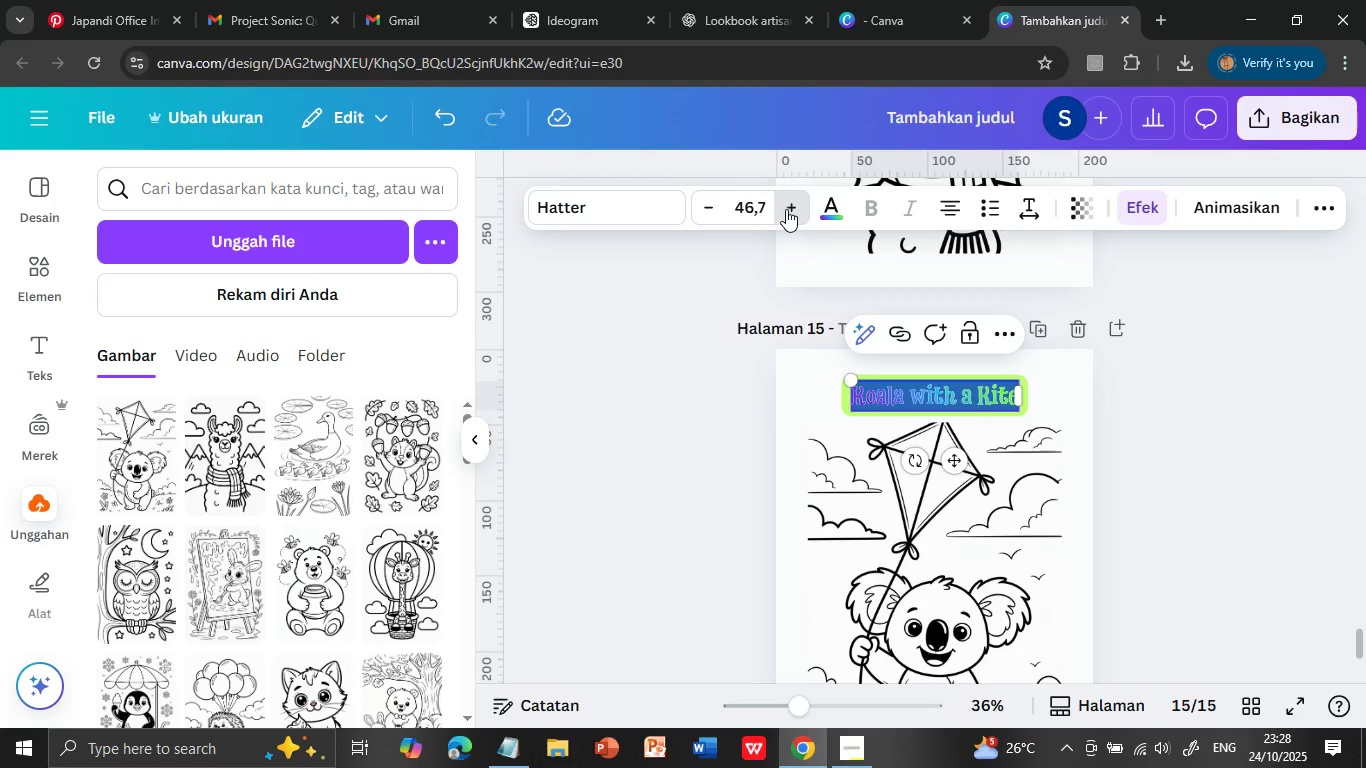 
triple_click([786, 209])
 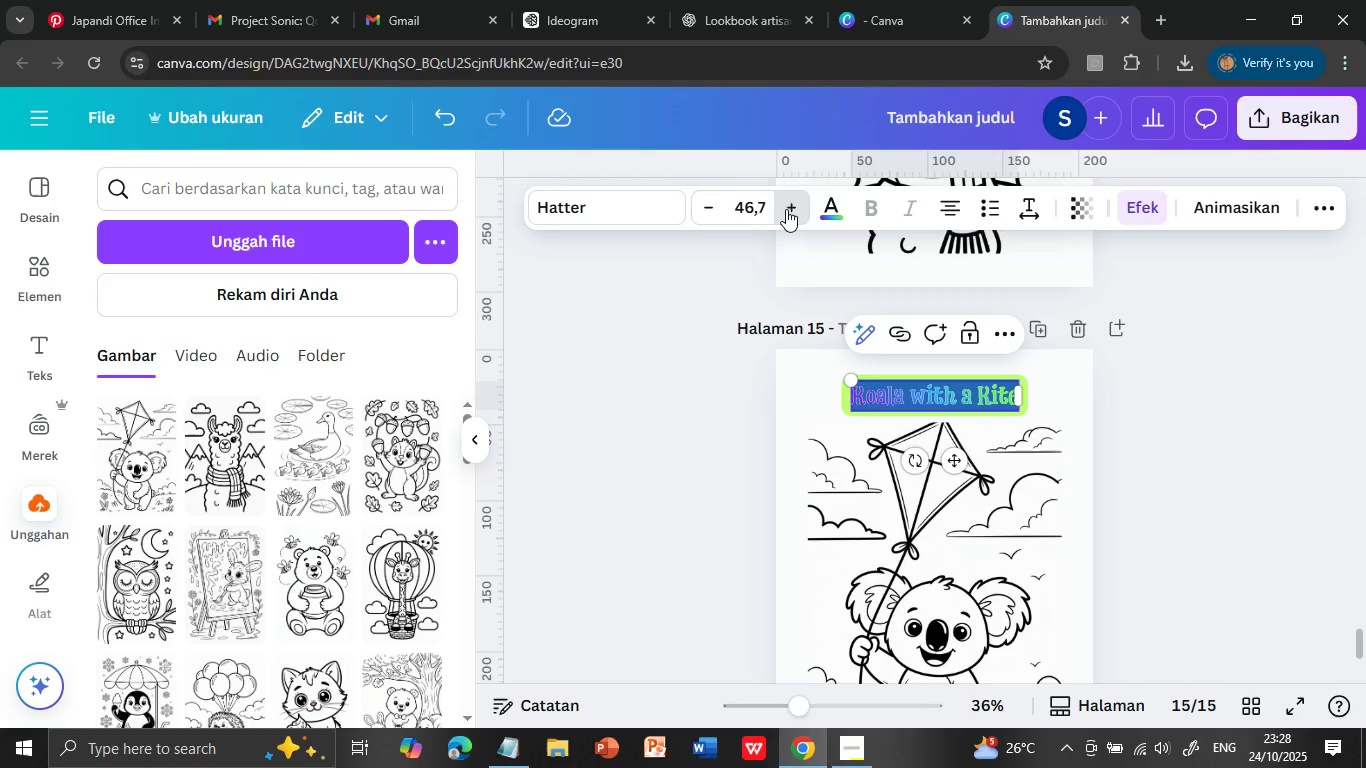 
left_click([786, 209])
 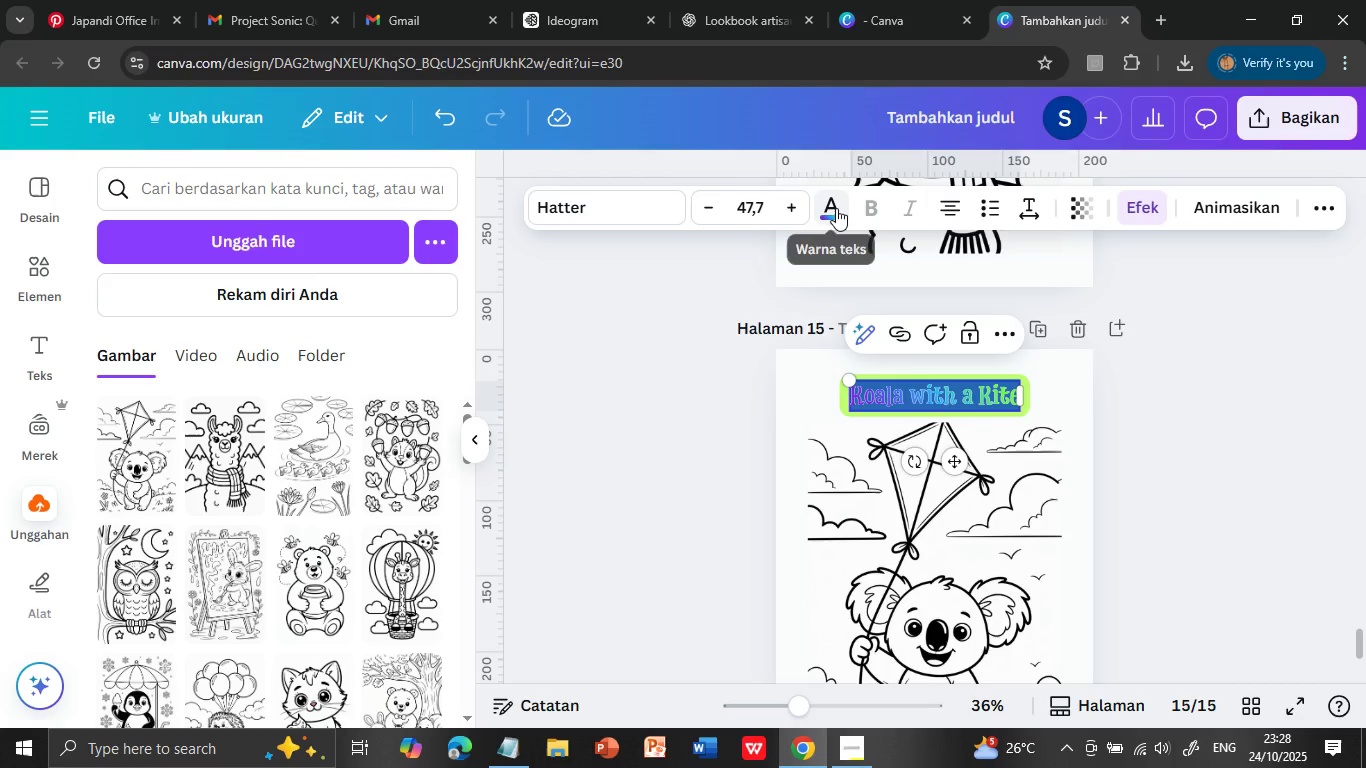 
left_click([836, 208])
 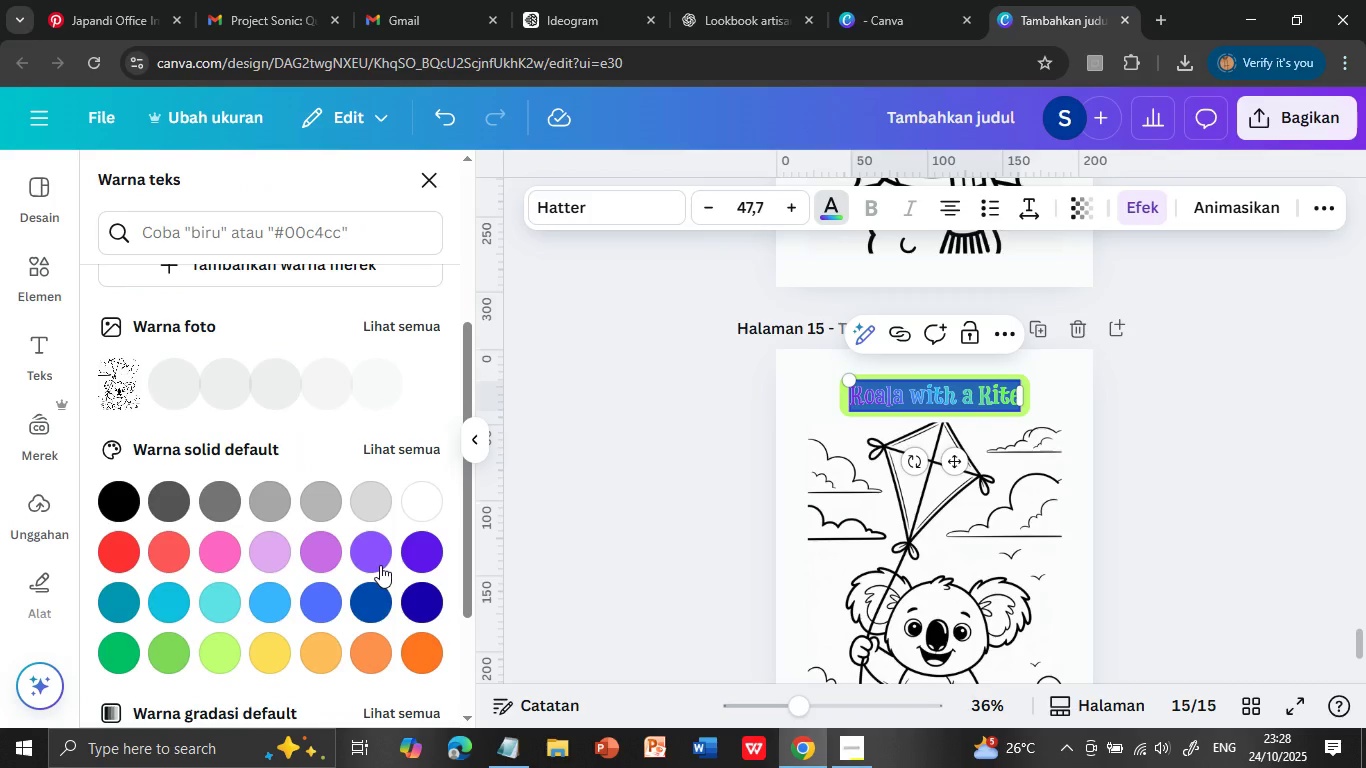 
scroll: coordinate [380, 565], scroll_direction: down, amount: 6.0
 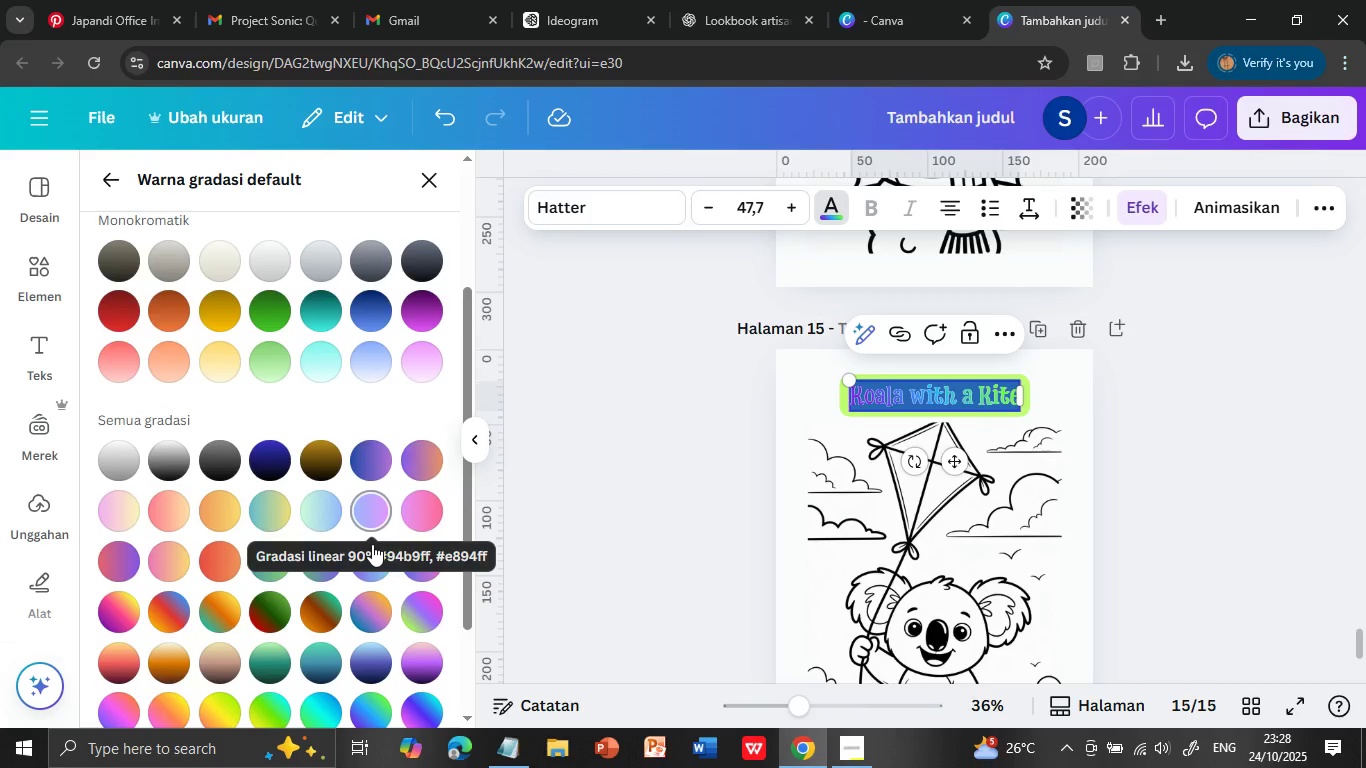 
left_click([412, 531])
 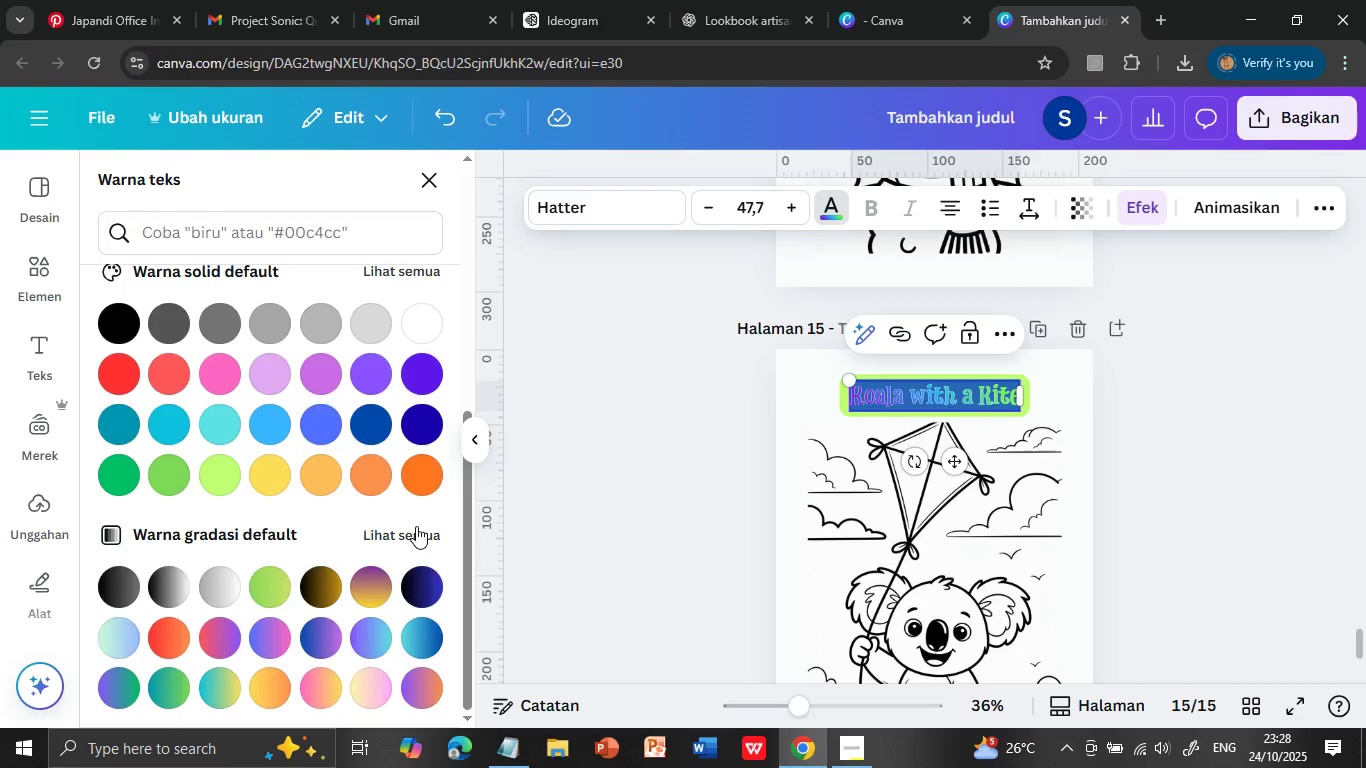 
mouse_move([392, 508])
 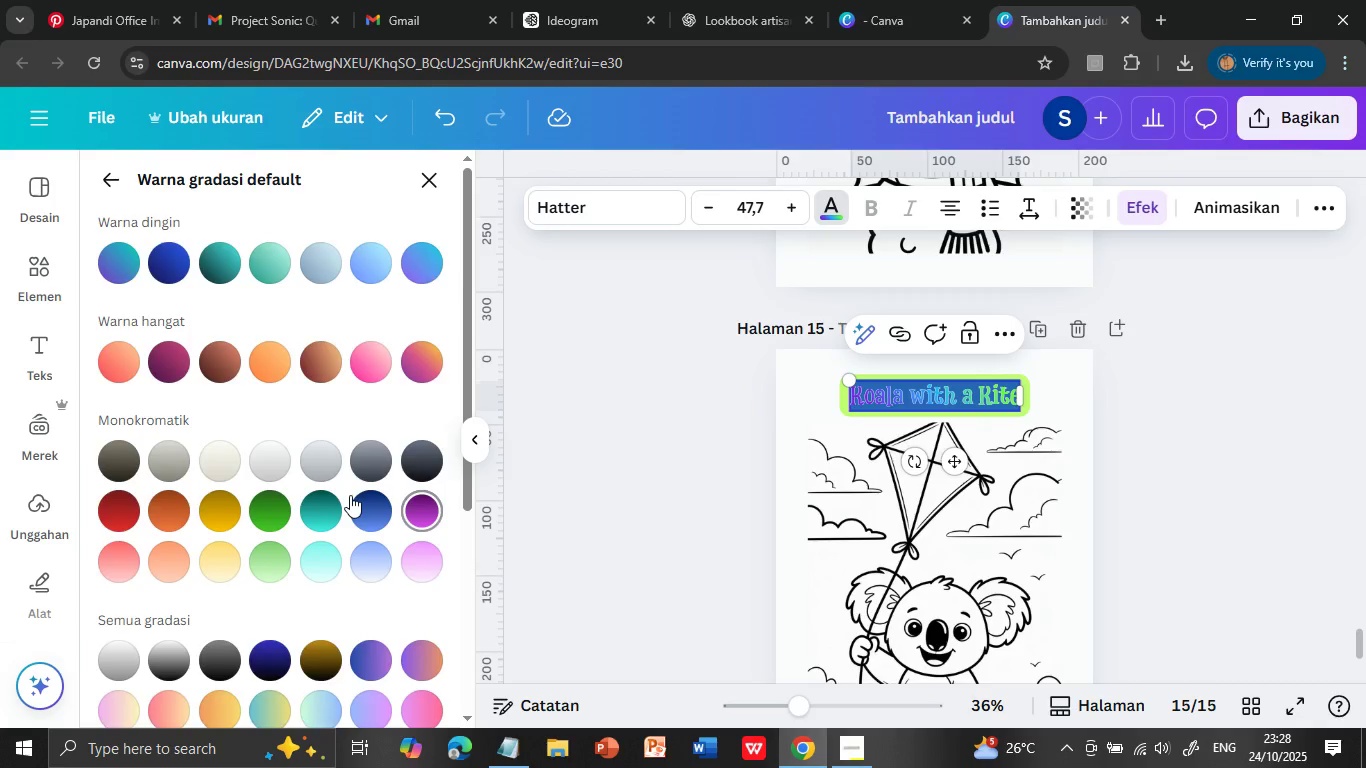 
scroll: coordinate [350, 495], scroll_direction: down, amount: 2.0
 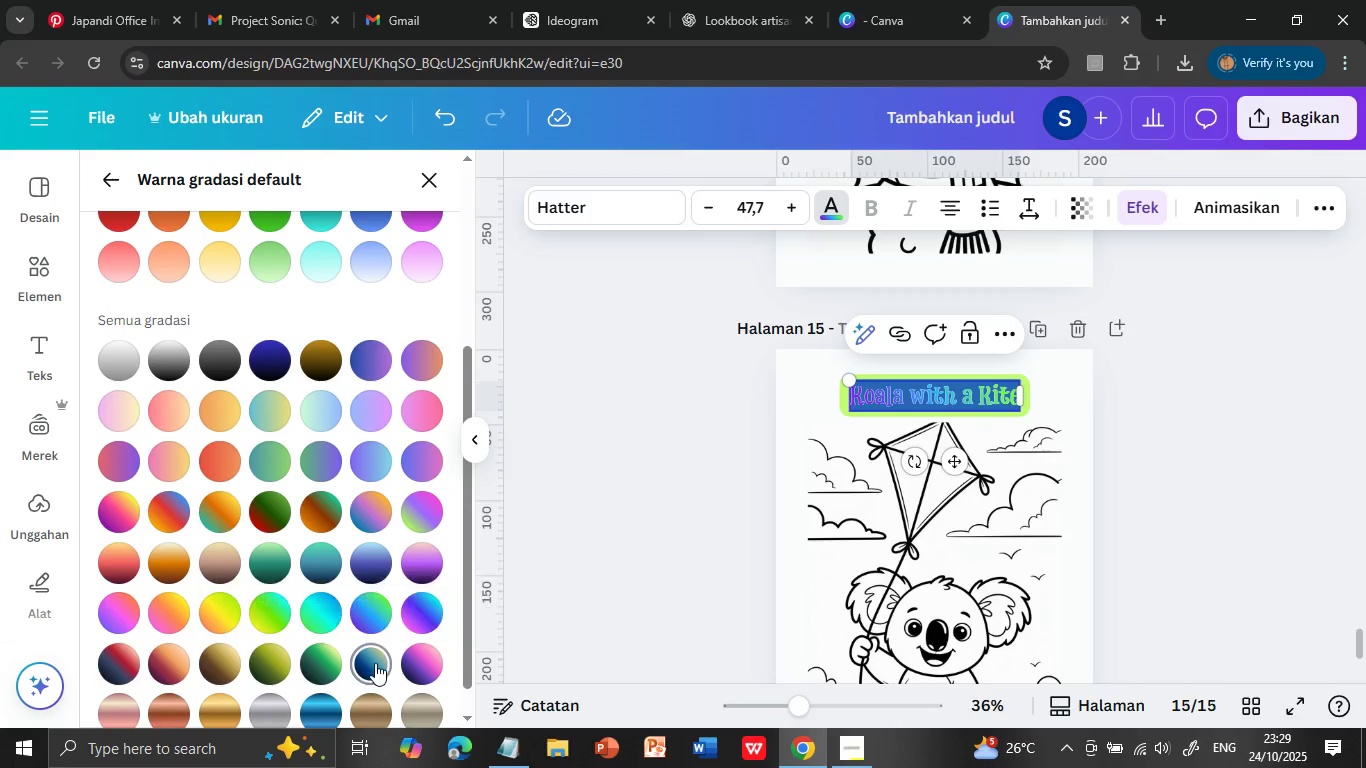 
mouse_move([285, 556])
 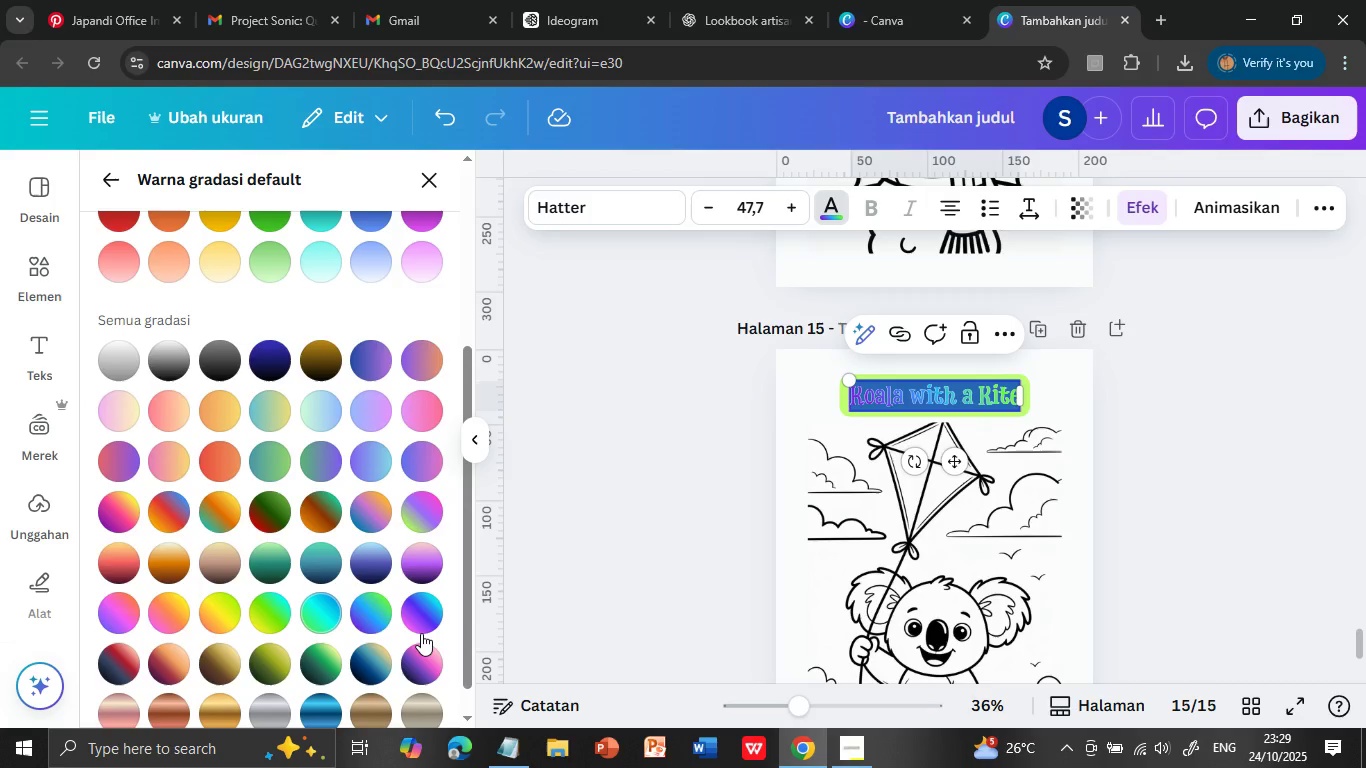 
scroll: coordinate [340, 612], scroll_direction: down, amount: 1.0
 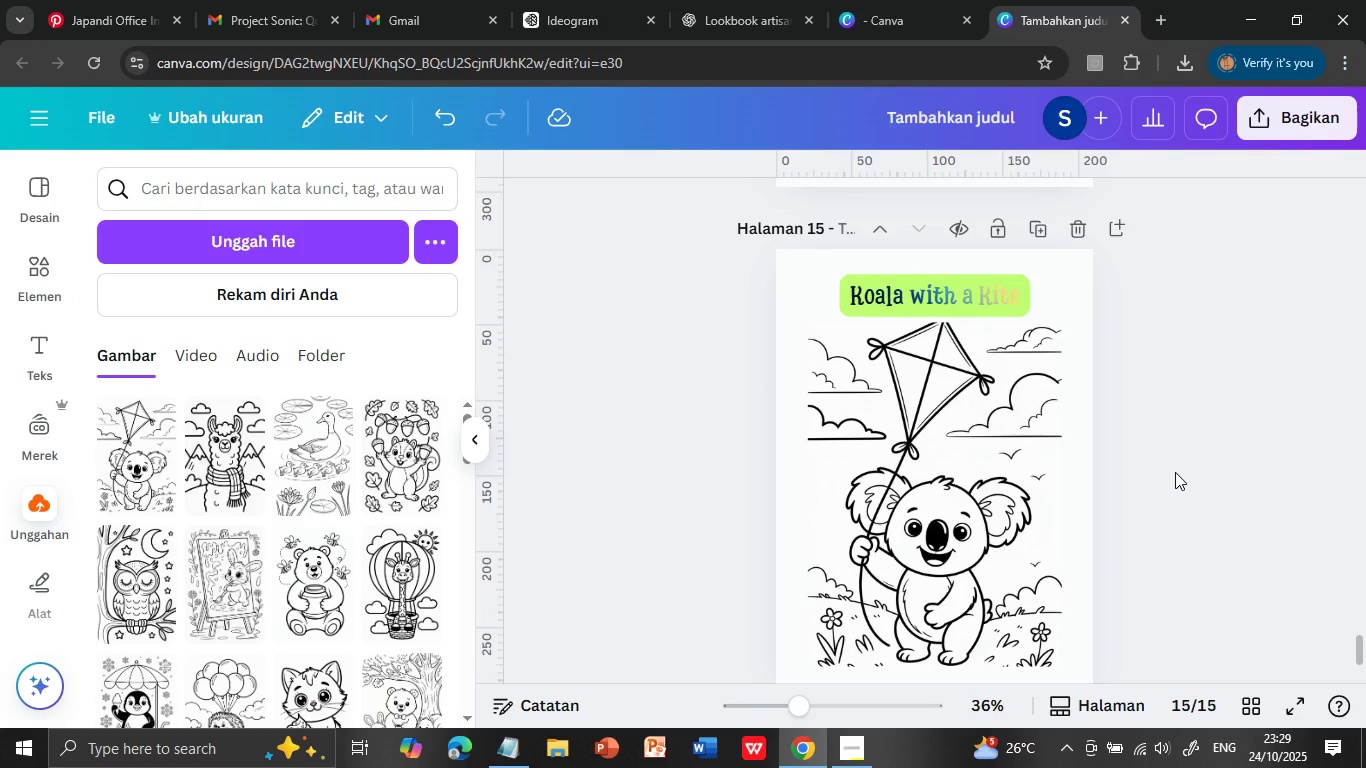 
left_click([375, 663])
 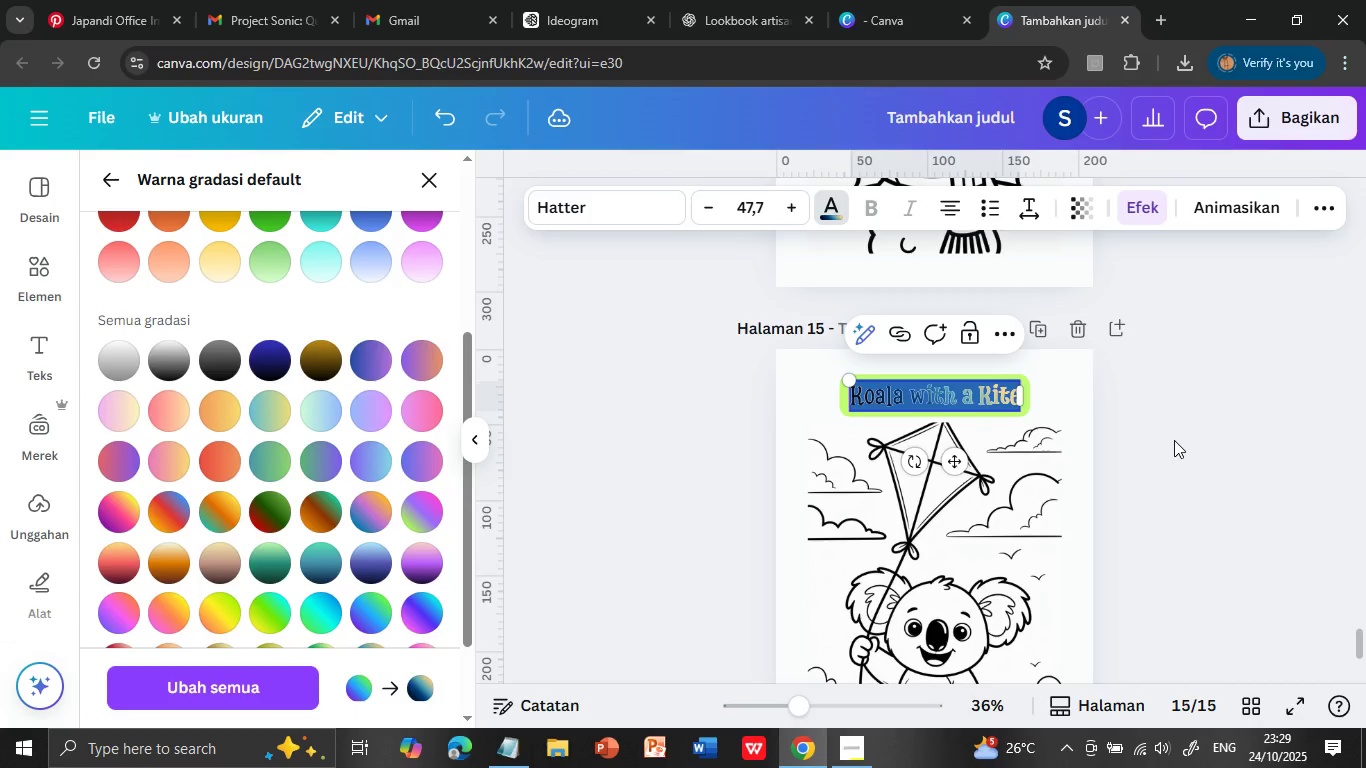 
left_click([1174, 440])
 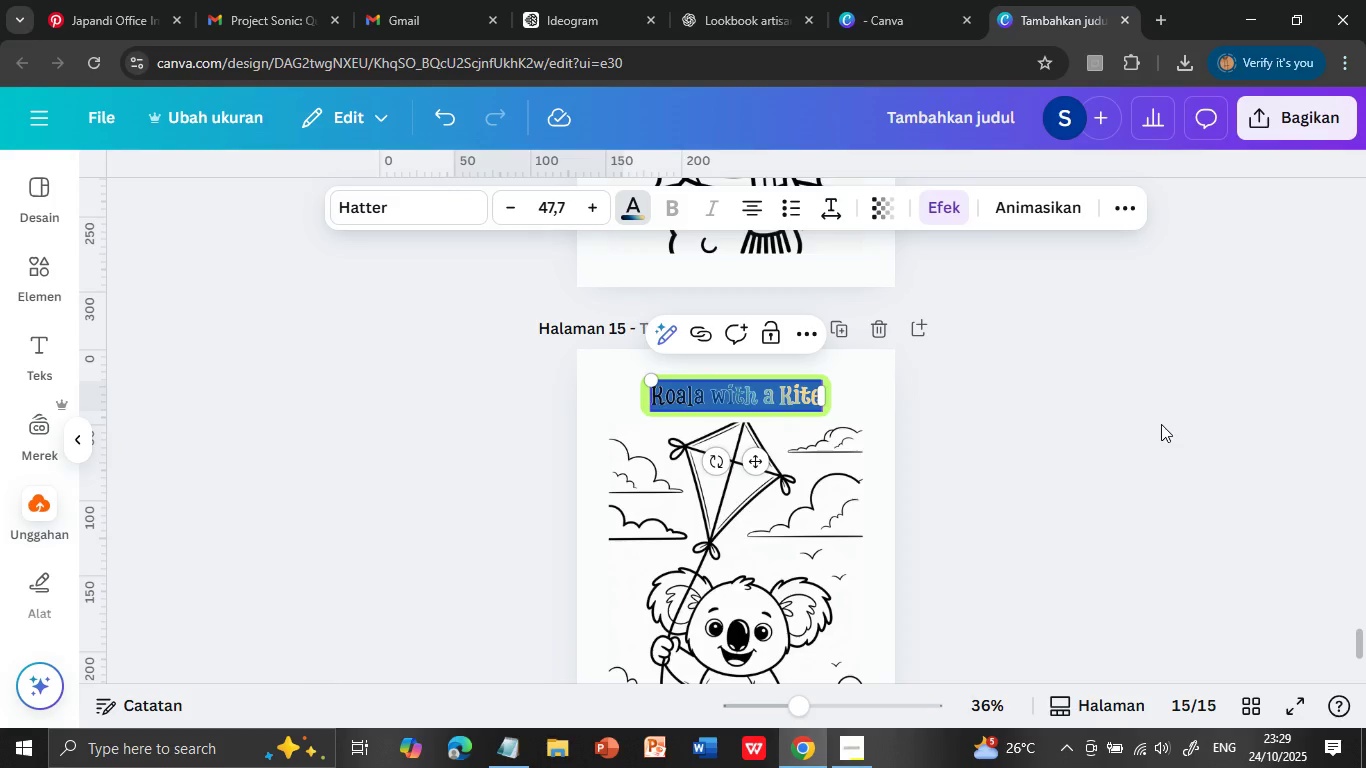 
left_click([1161, 424])
 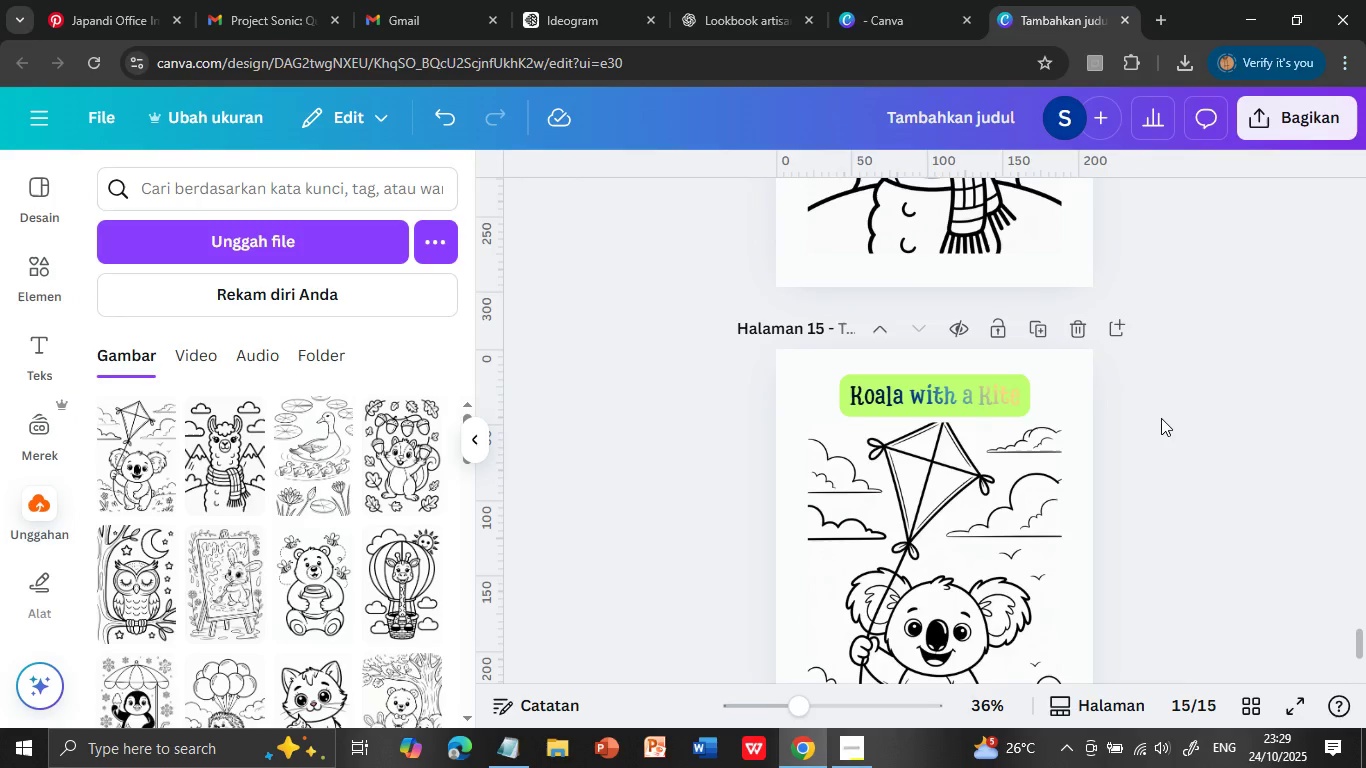 
left_click([1161, 424])
 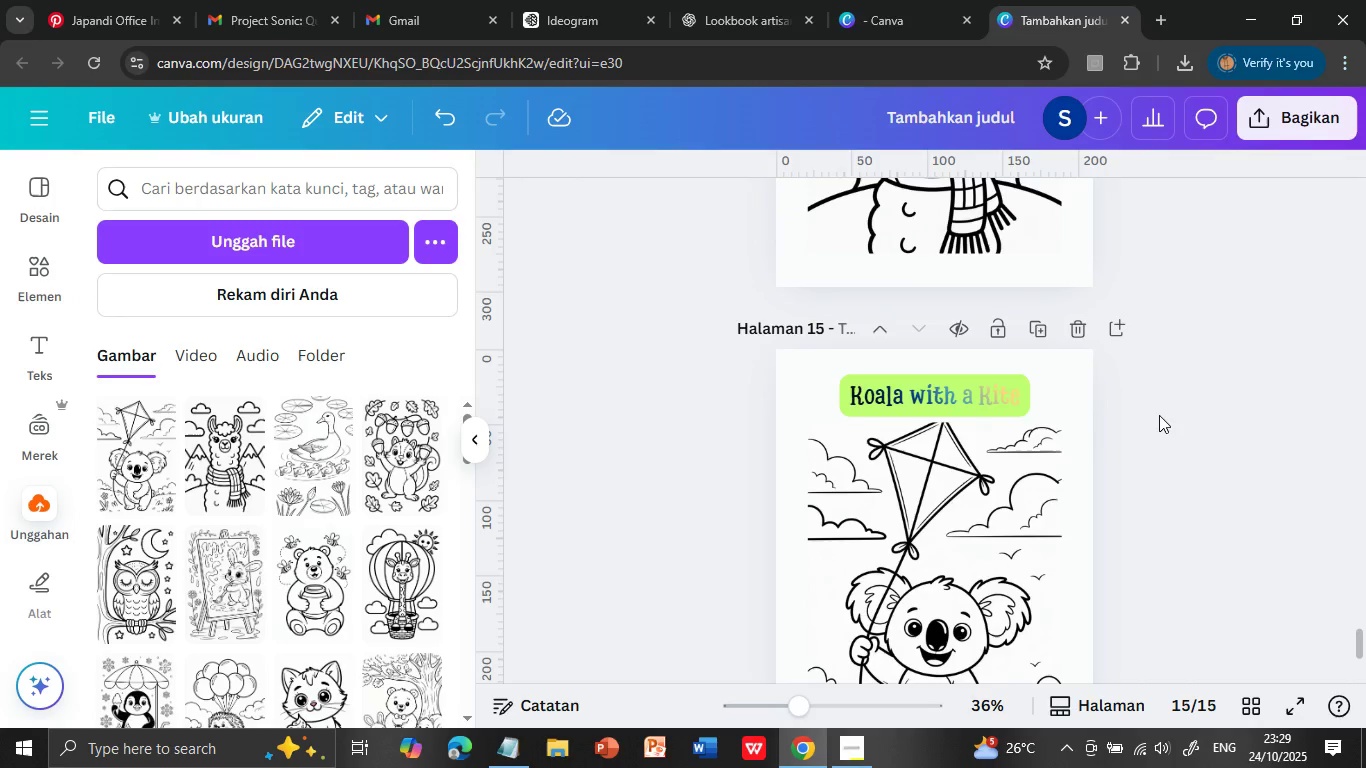 
scroll: coordinate [1174, 472], scroll_direction: down, amount: 2.0
 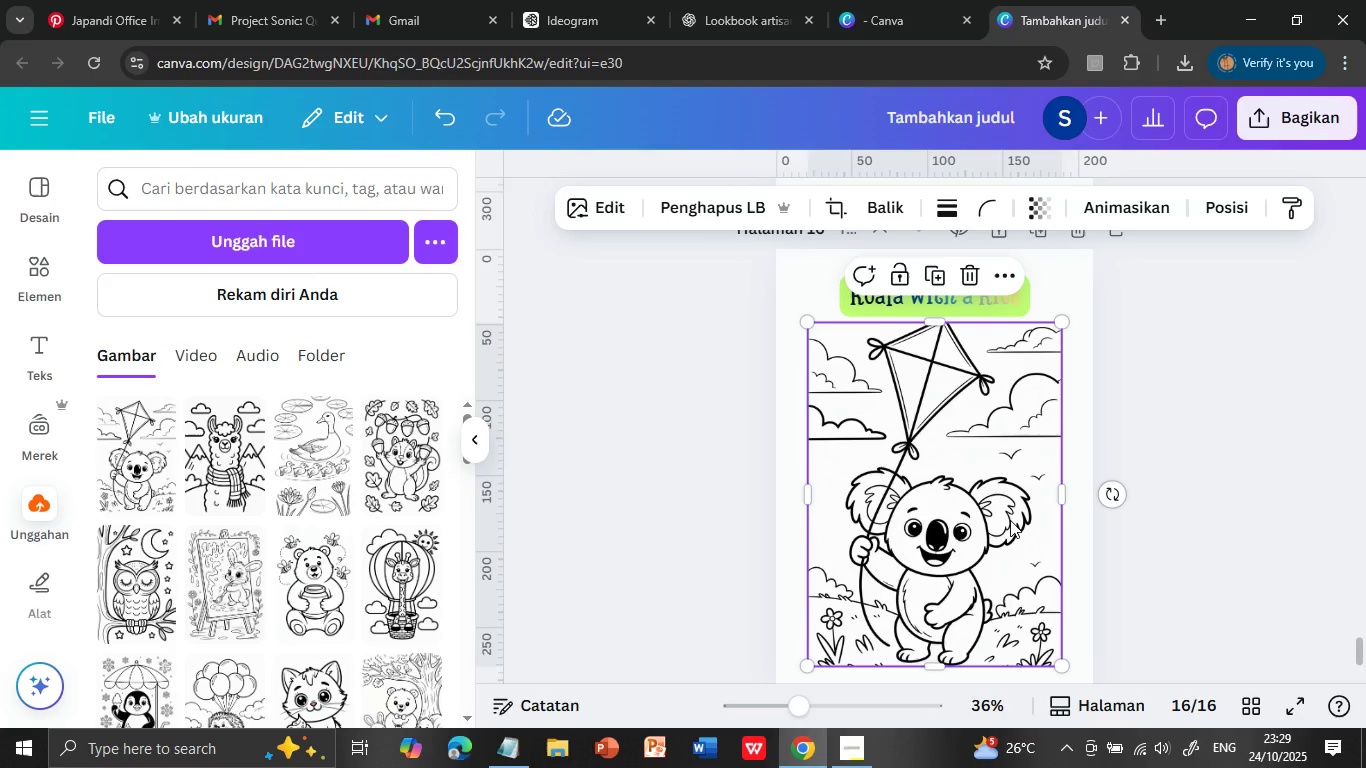 
scroll: coordinate [1175, 472], scroll_direction: up, amount: 1.0
 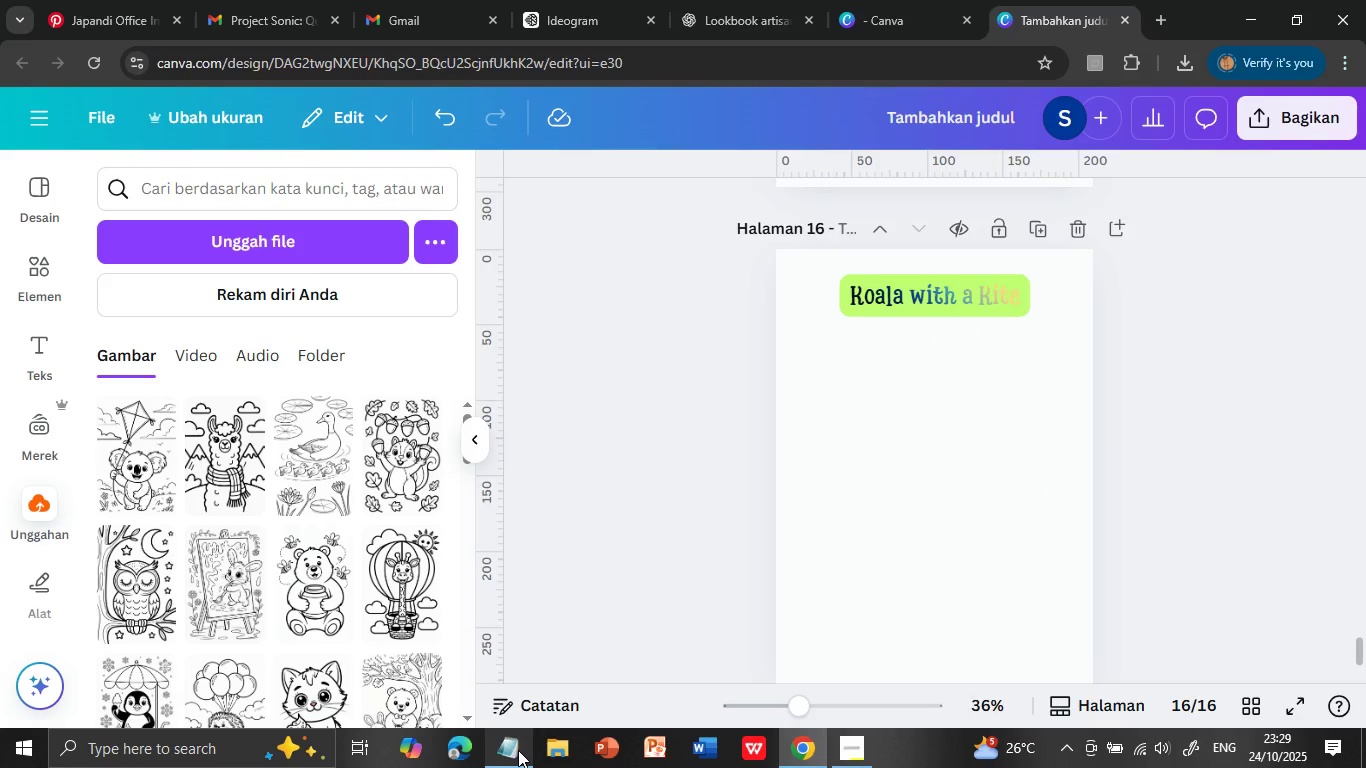 
left_click([1045, 228])
 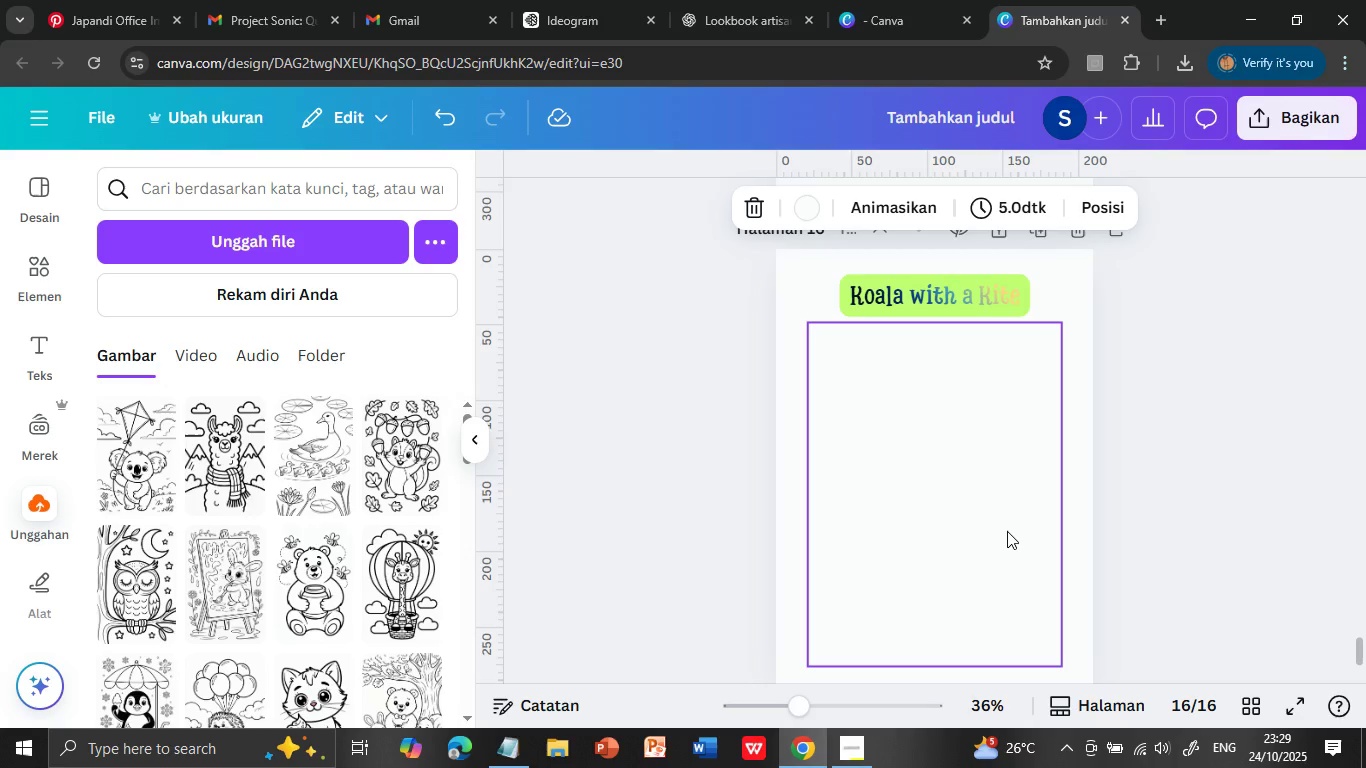 
left_click([1010, 520])
 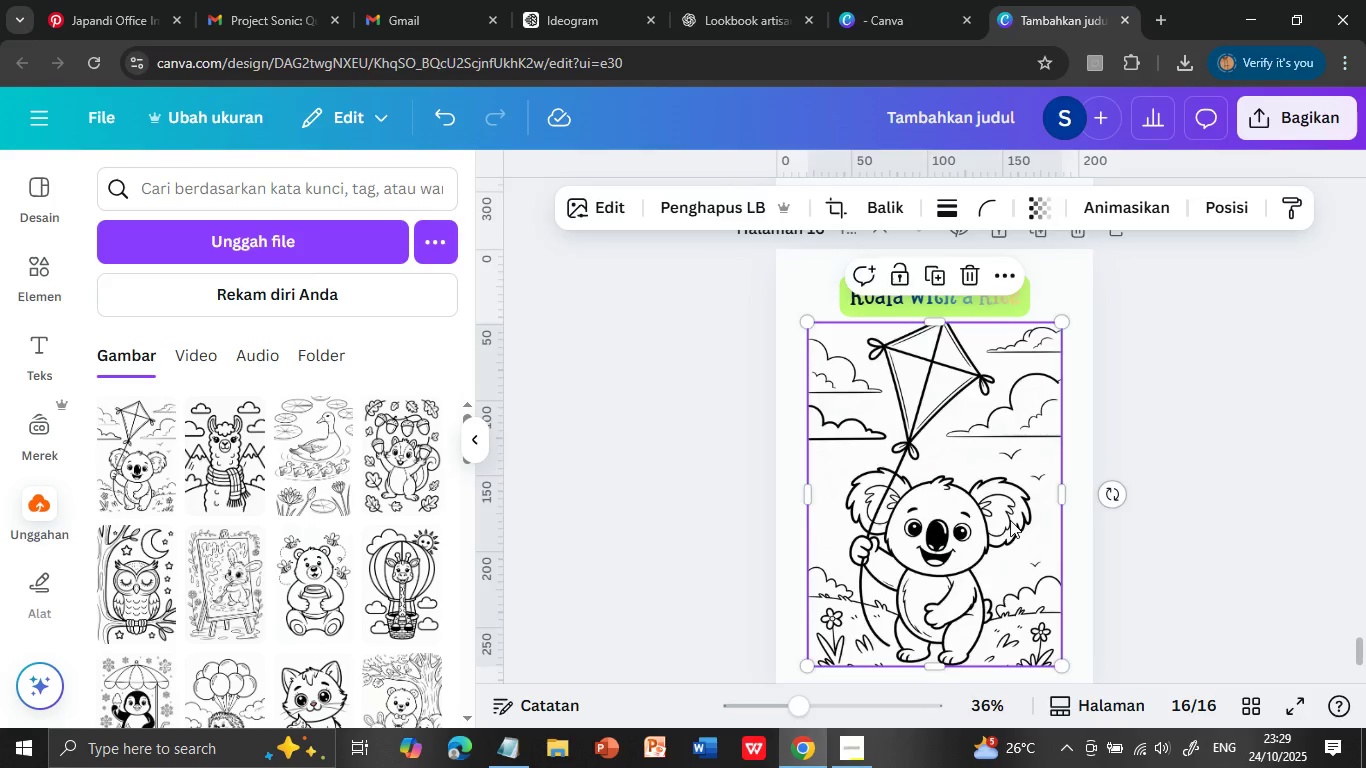 
key(Delete)
 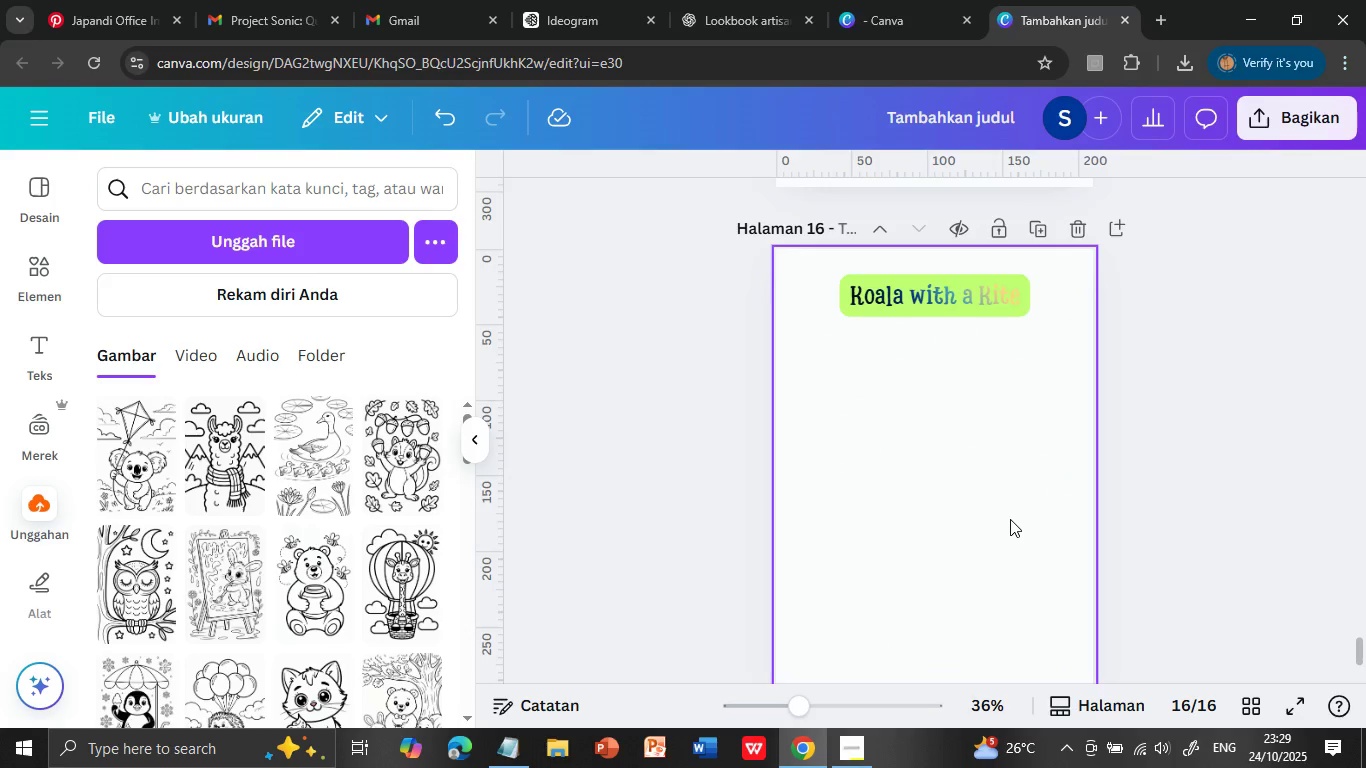 
left_click([518, 750])
 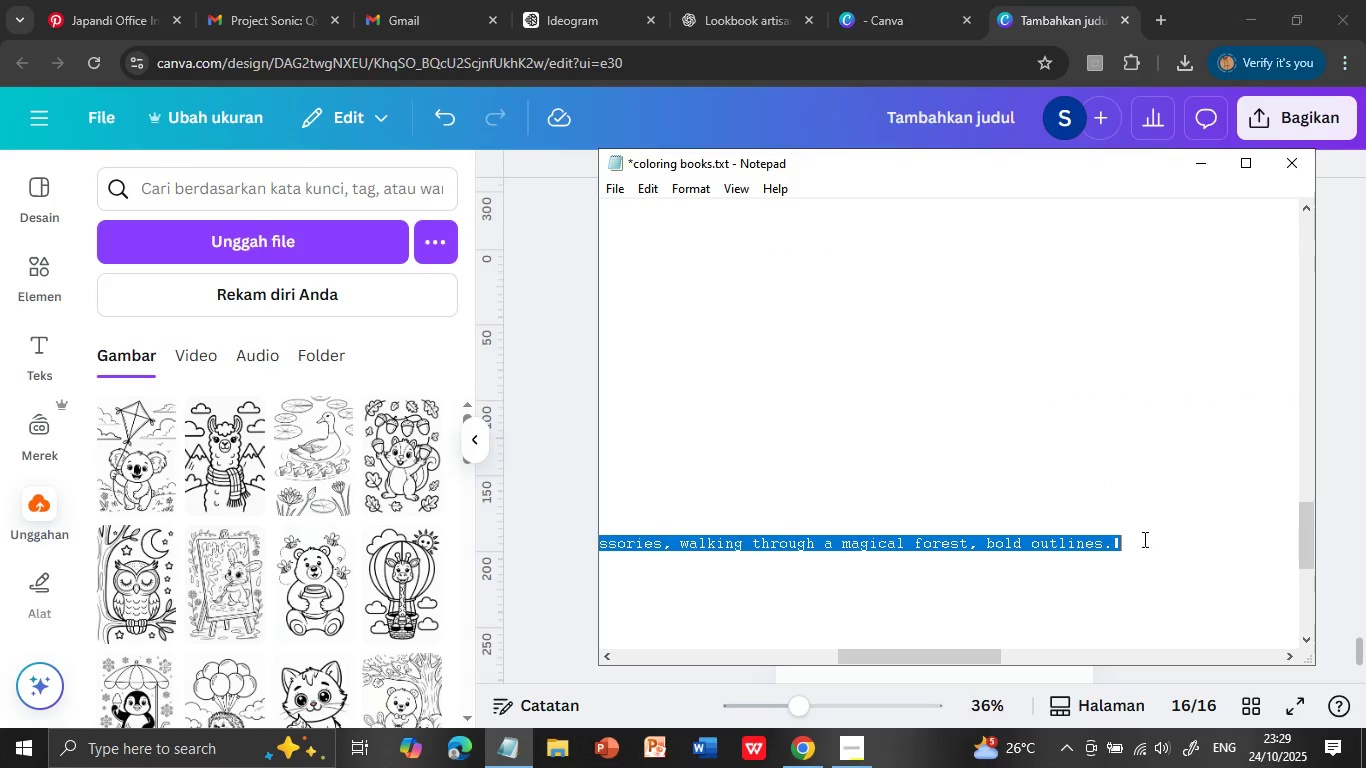 
scroll: coordinate [788, 536], scroll_direction: down, amount: 3.0
 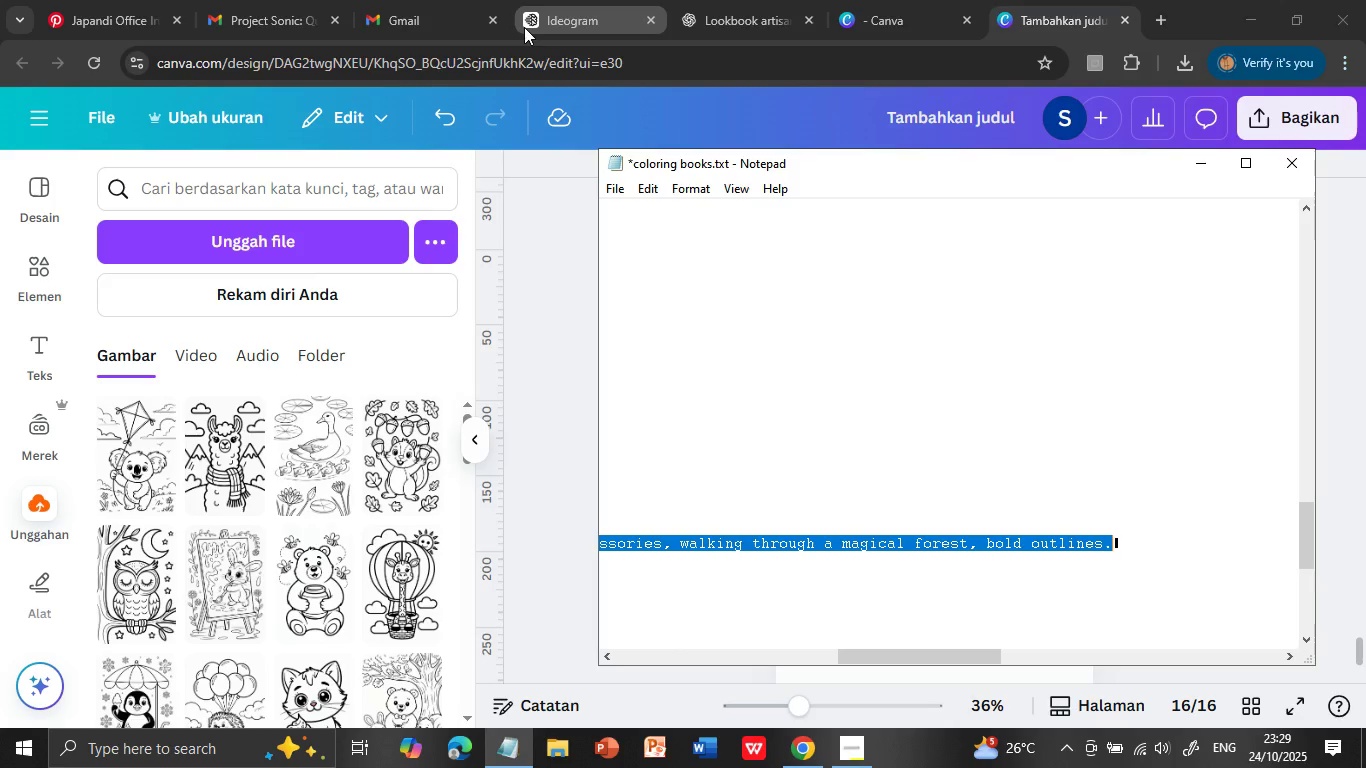 
left_click_drag(start_coordinate=[607, 542], to_coordinate=[1111, 539])
 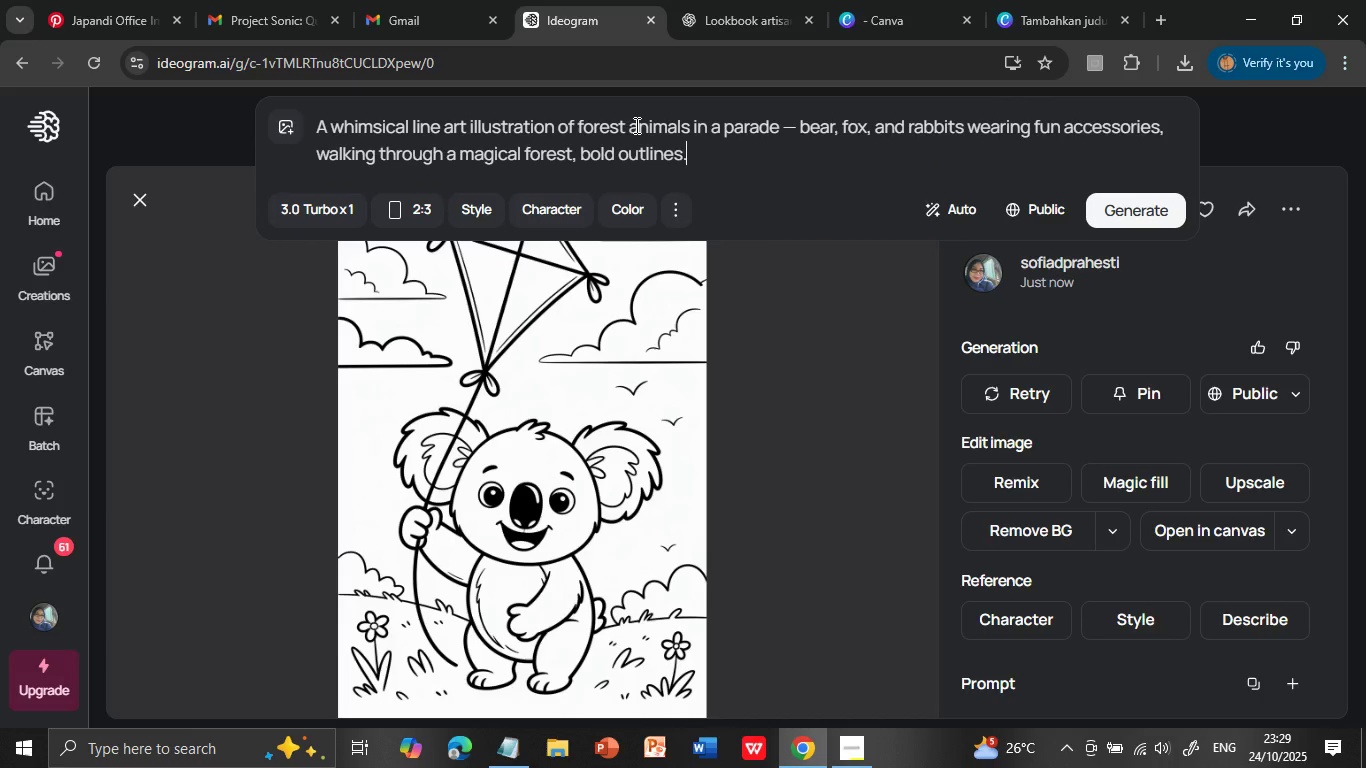 
key(Control+C)
 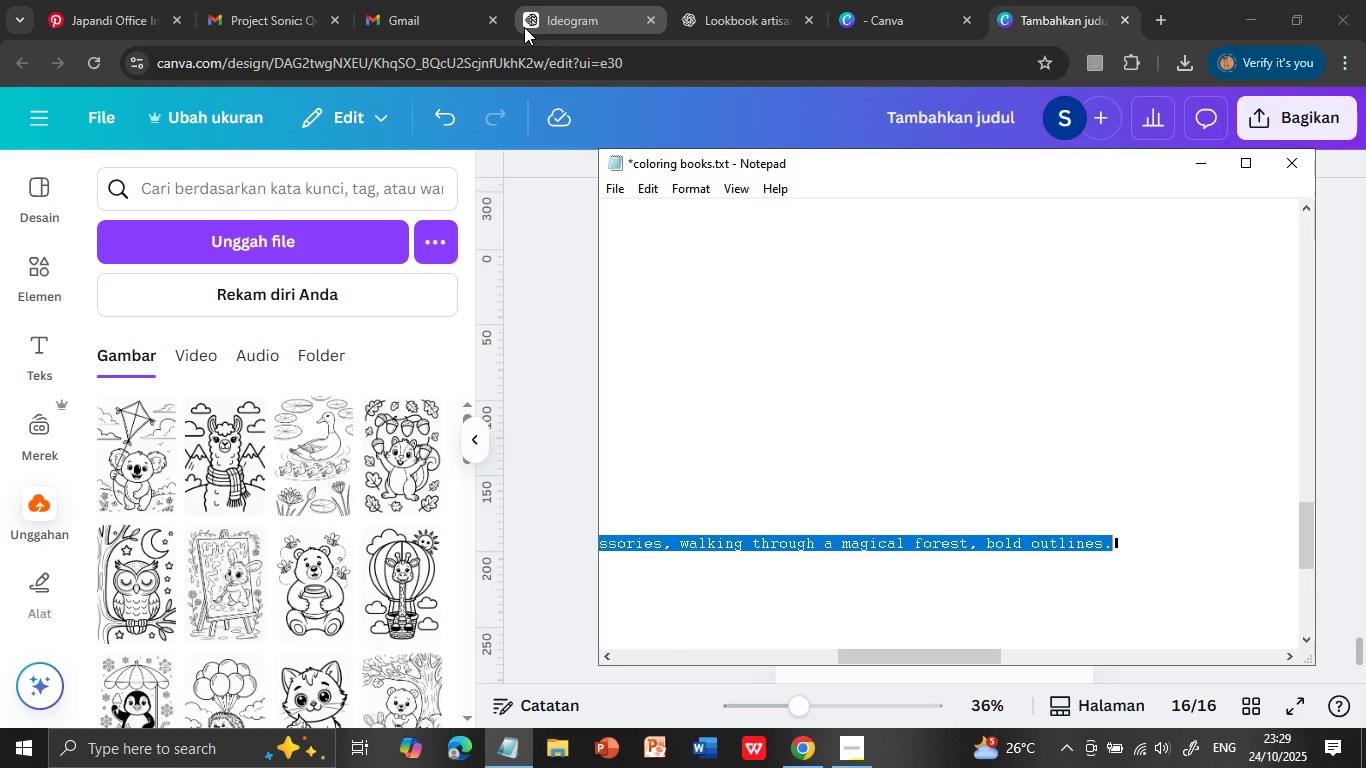 
left_click([535, 17])
 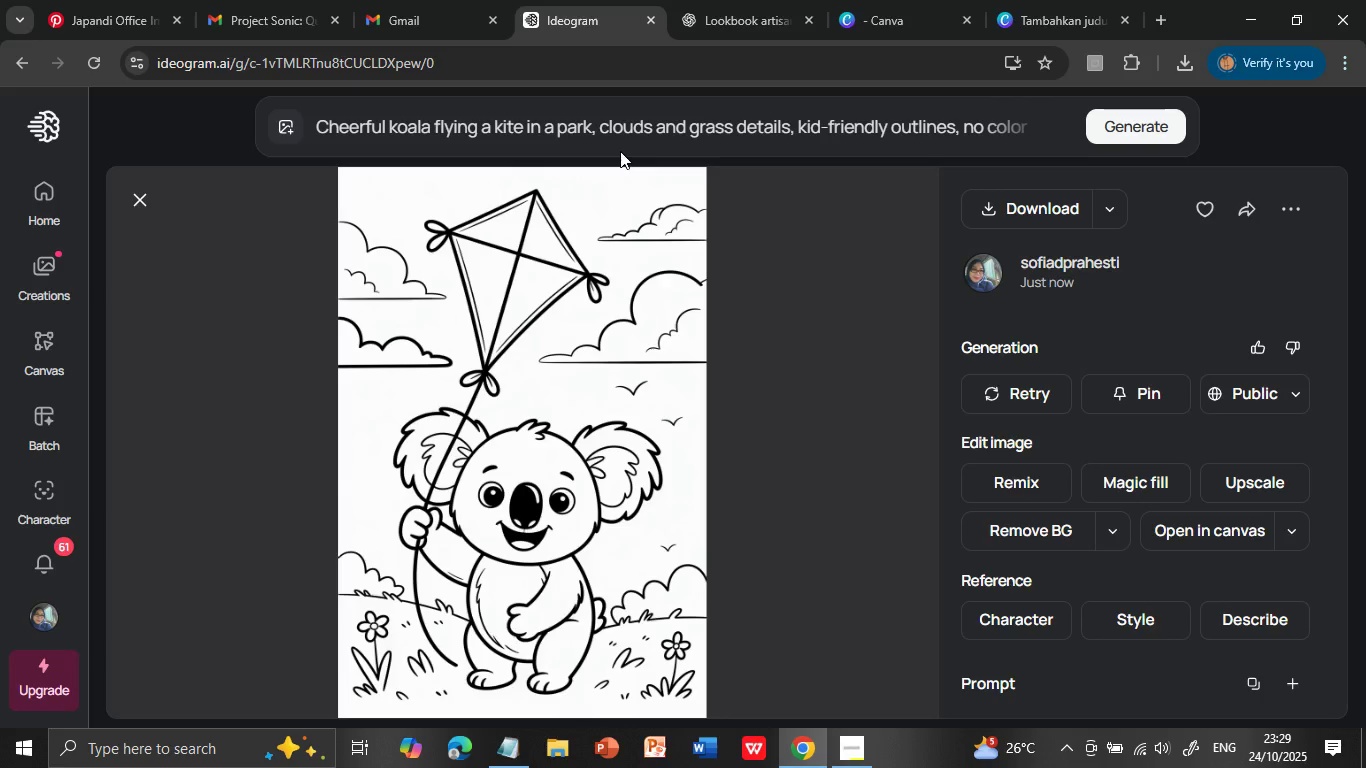 
left_click([624, 129])
 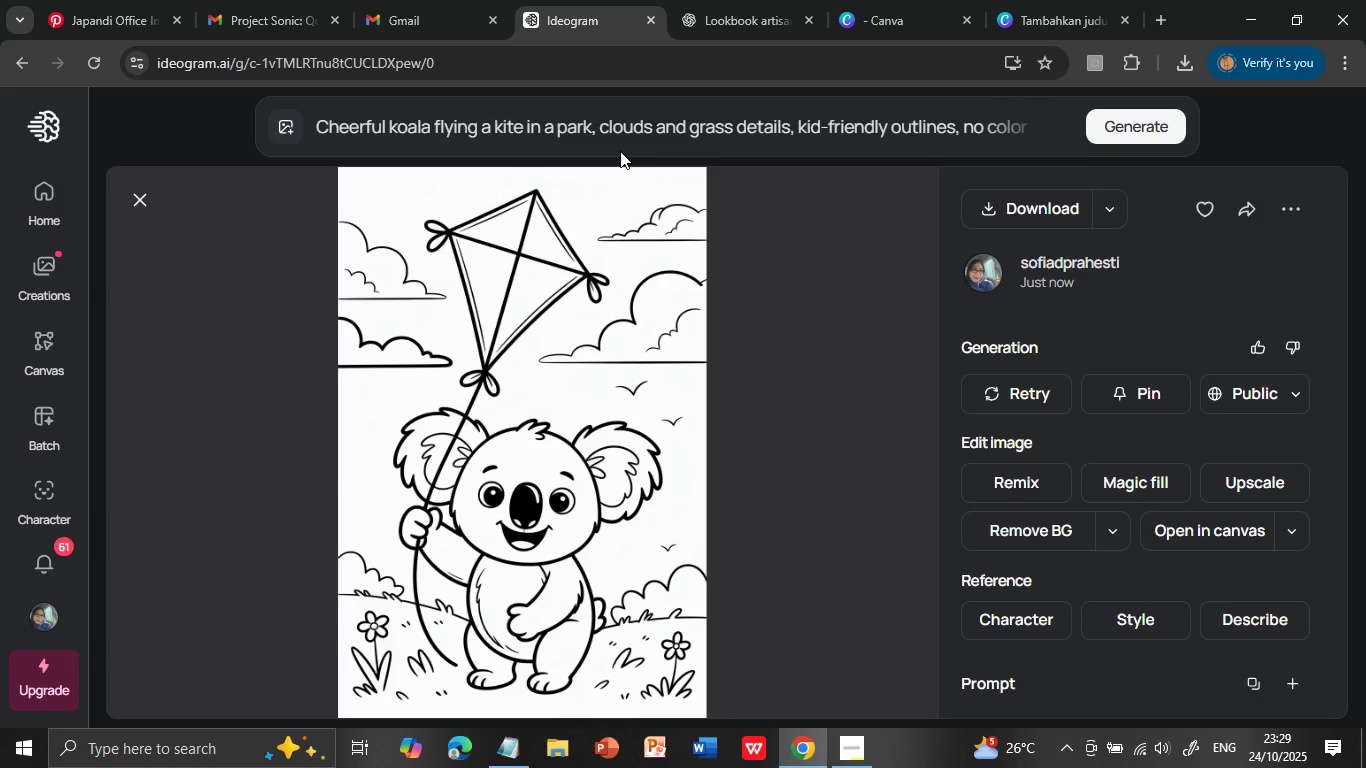 
double_click([632, 127])
 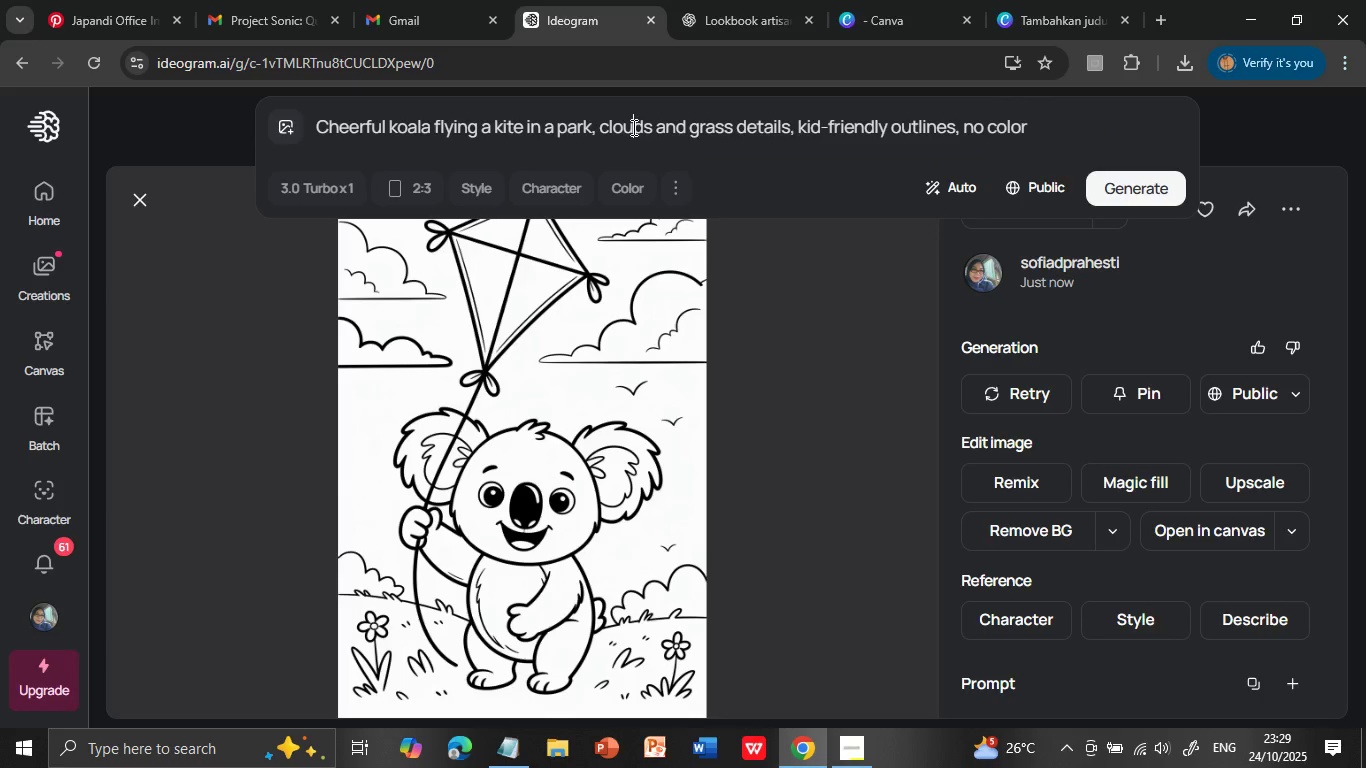 
triple_click([632, 127])
 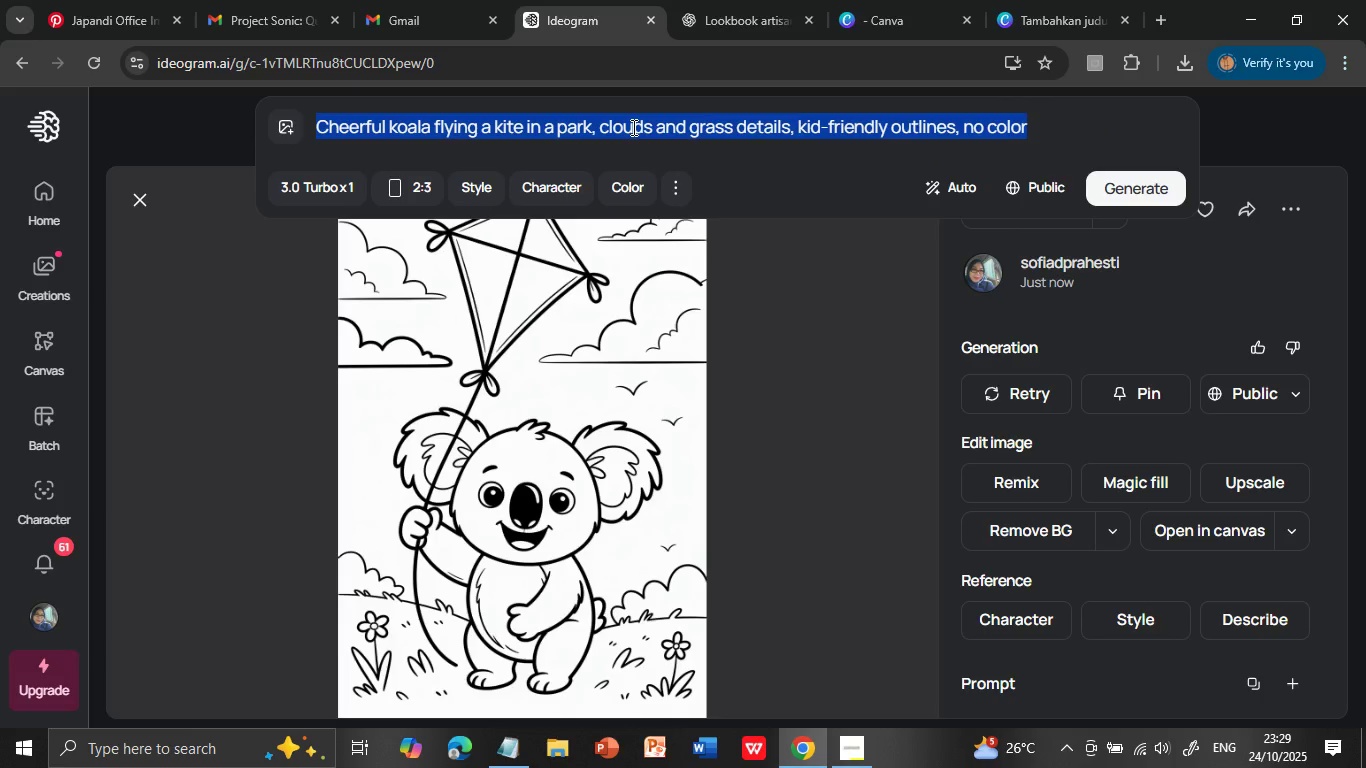 
key(Control+V)
 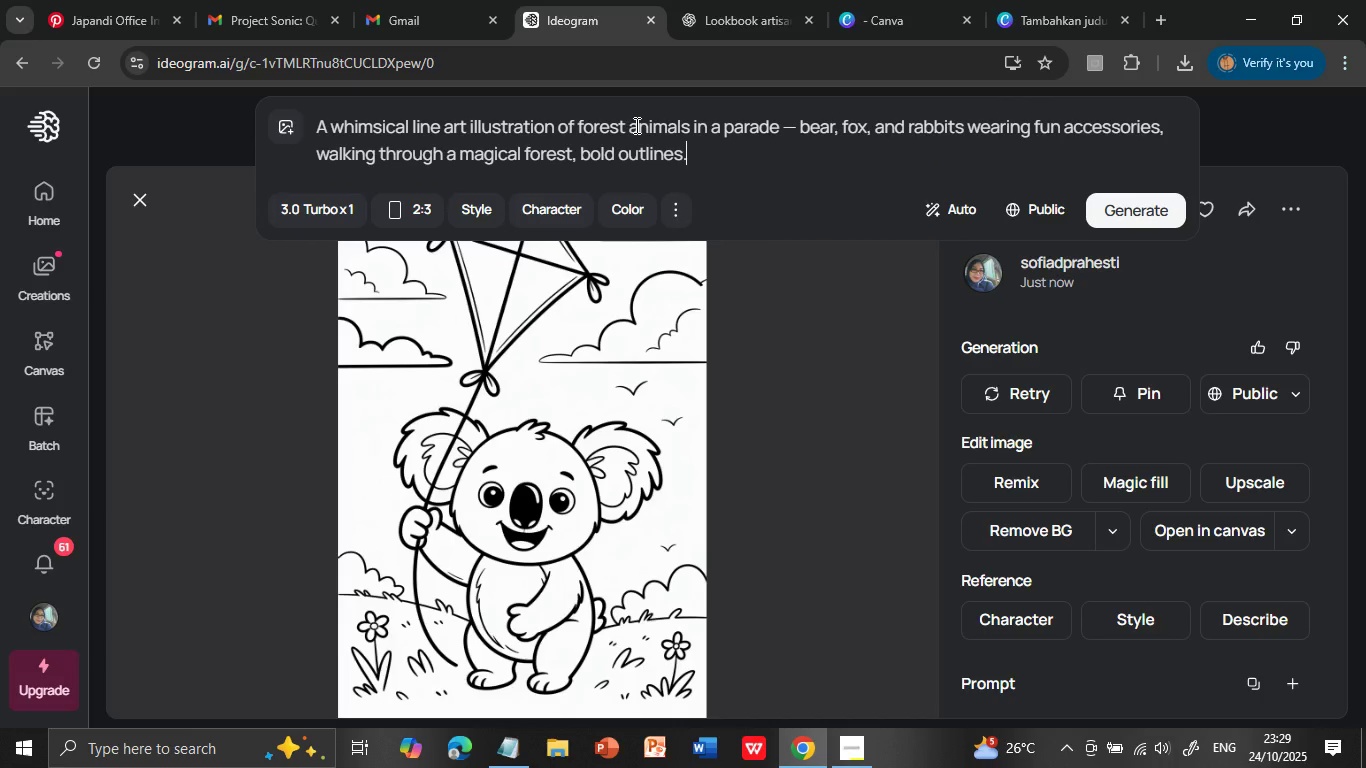 
key(Backspace)
type(, NO COLO)
 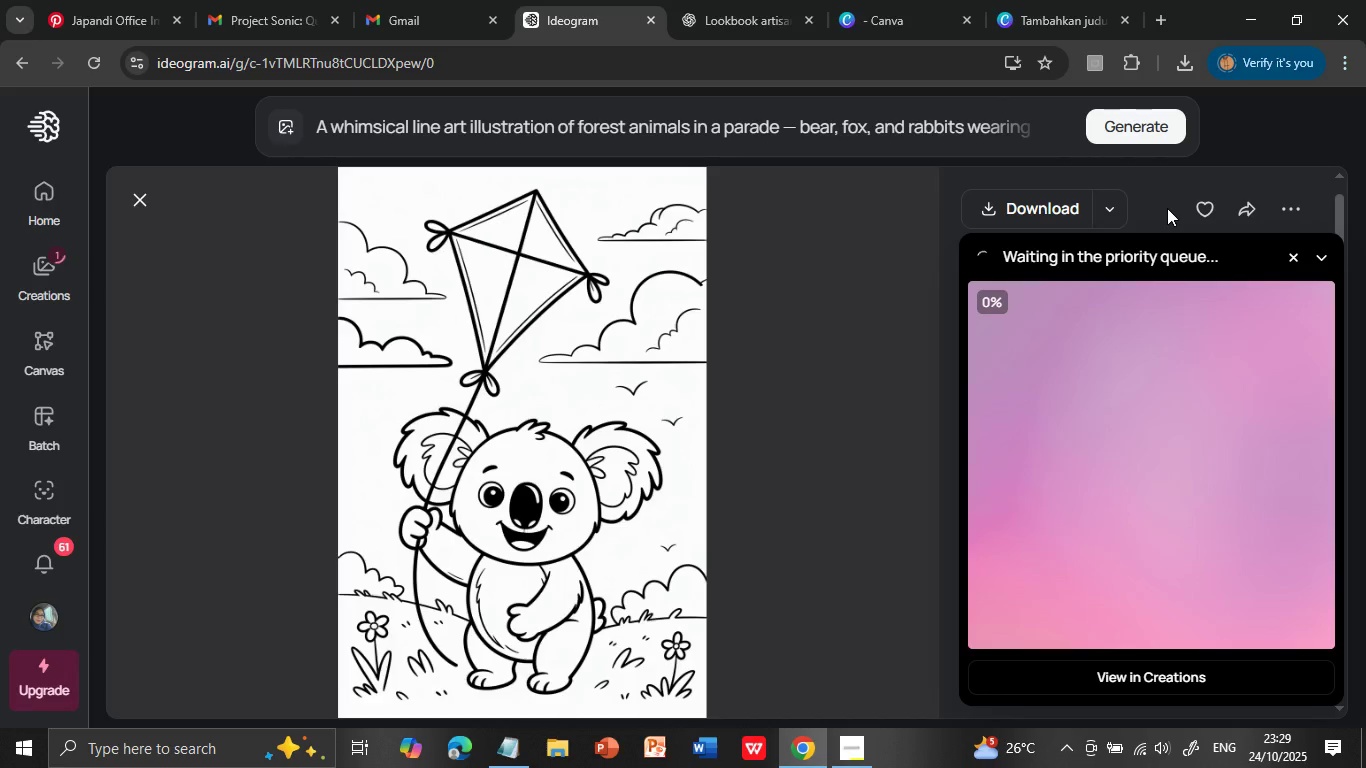 
hold_key(key=R, duration=0.34)
 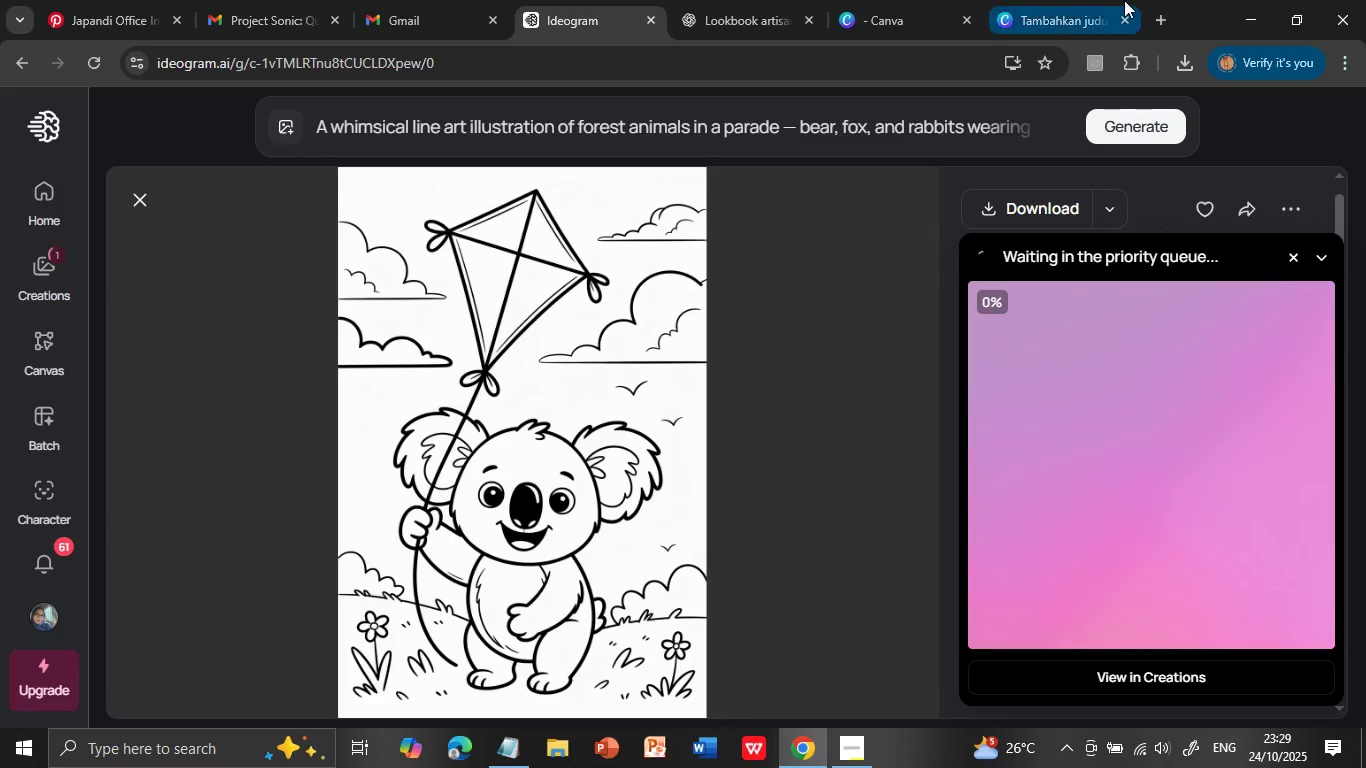 
left_click([1166, 207])
 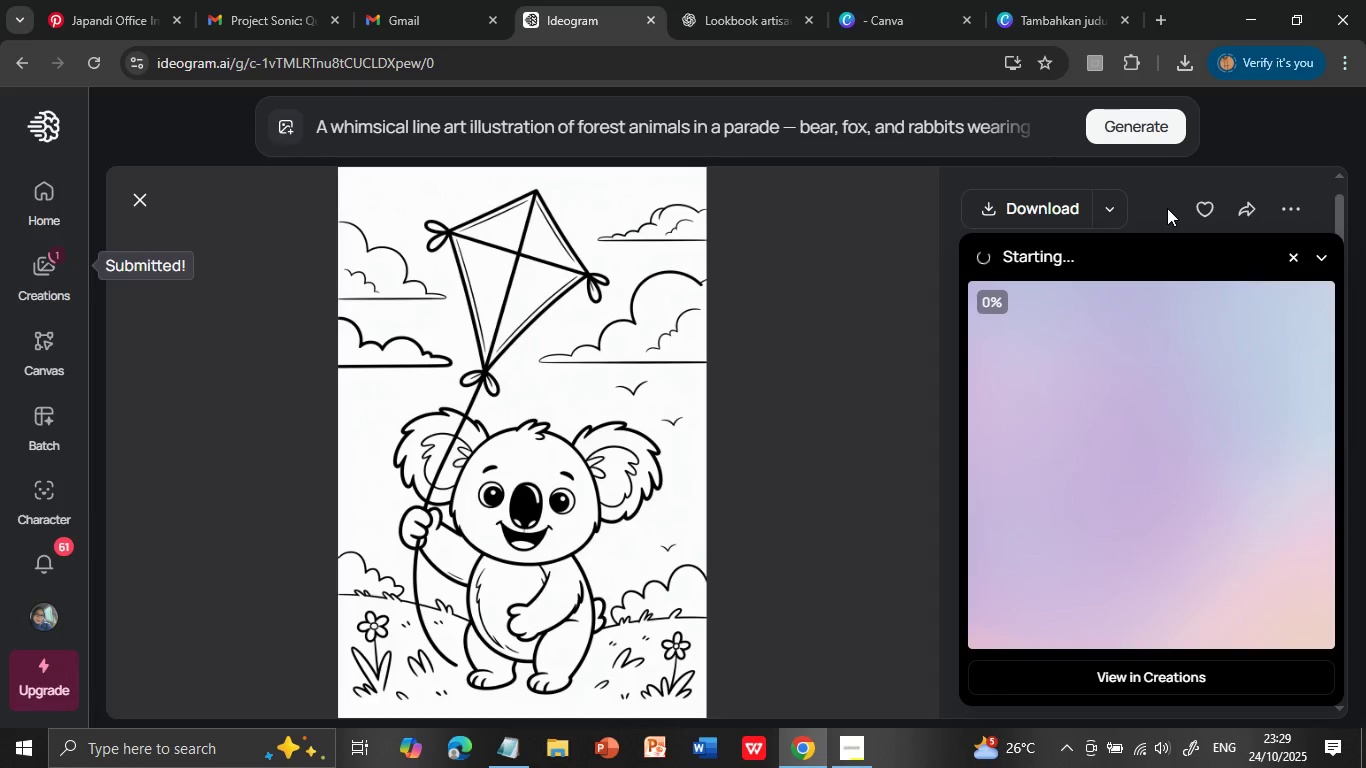 
wait(5.5)
 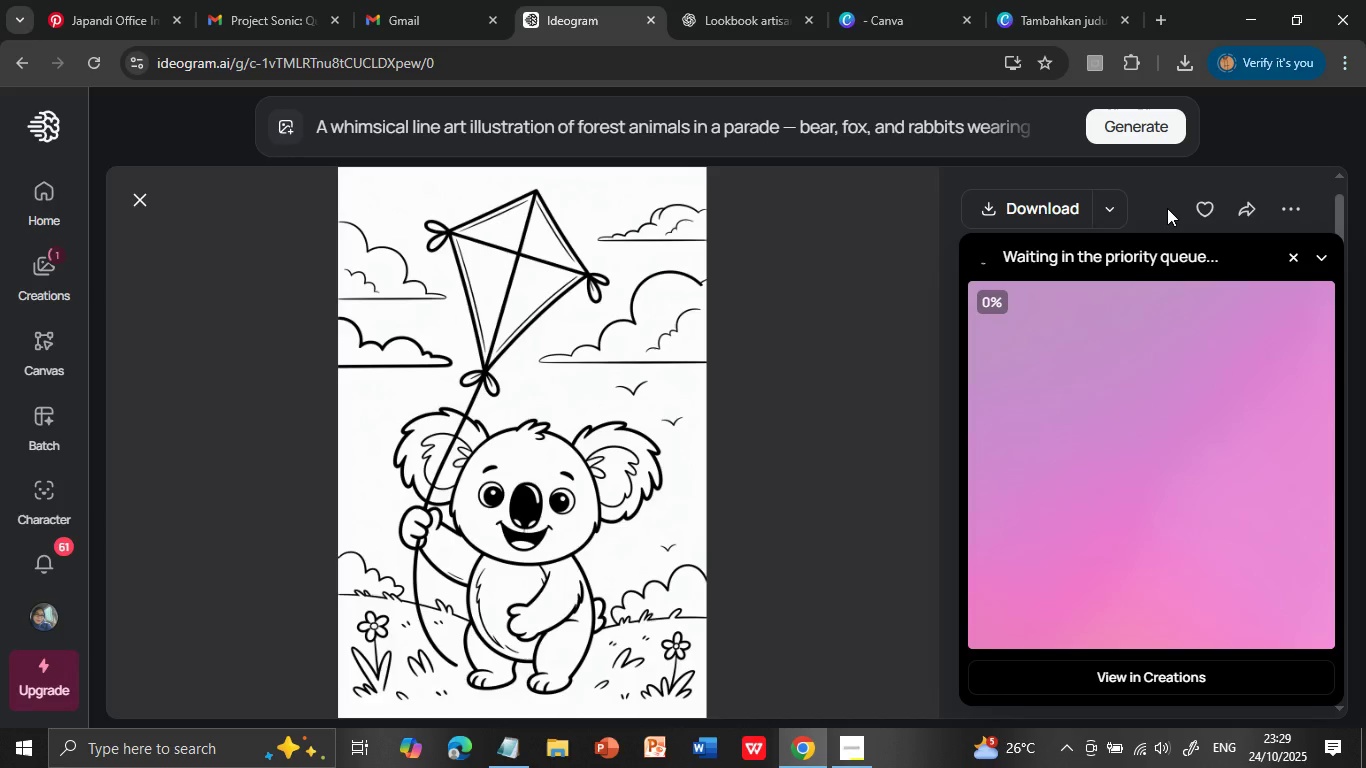 
mouse_move([1126, 6])
 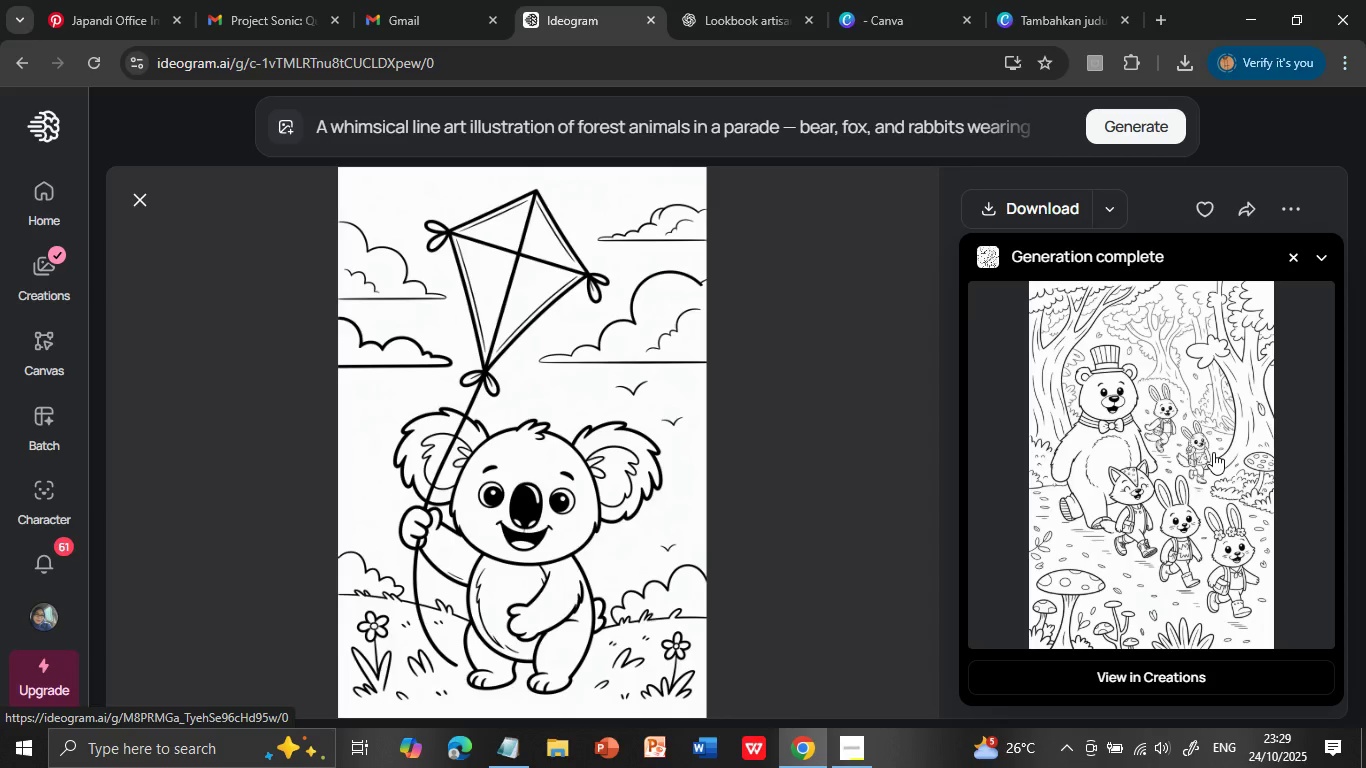 
left_click([1213, 452])
 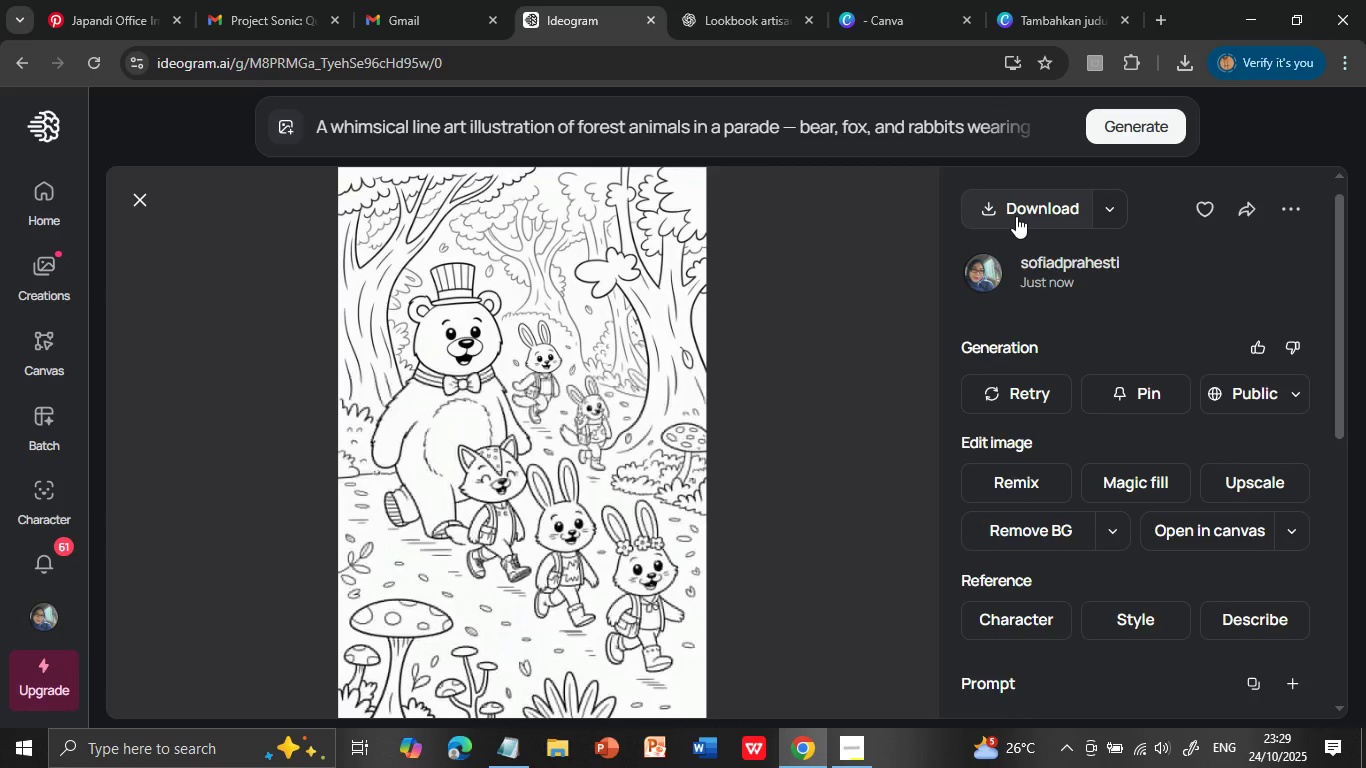 
left_click([1016, 216])
 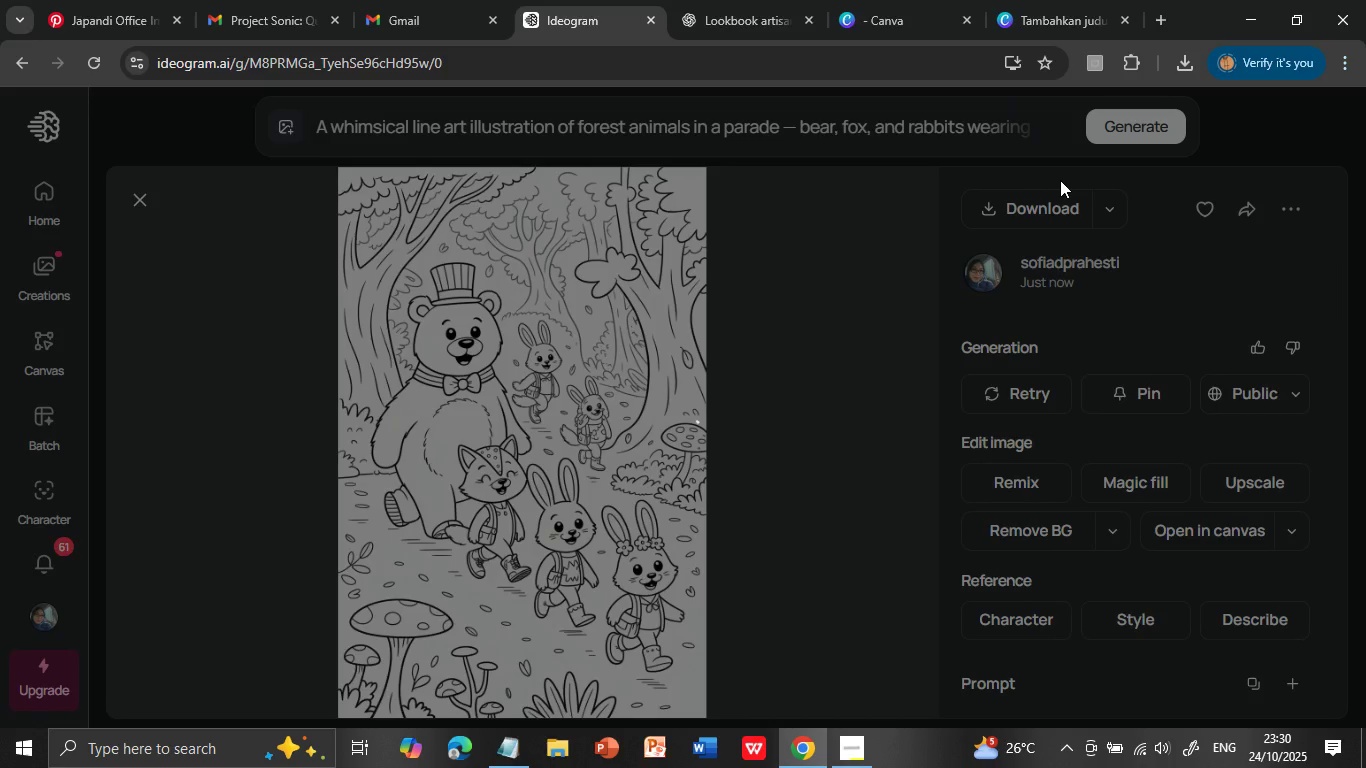 
left_click([1070, 14])
 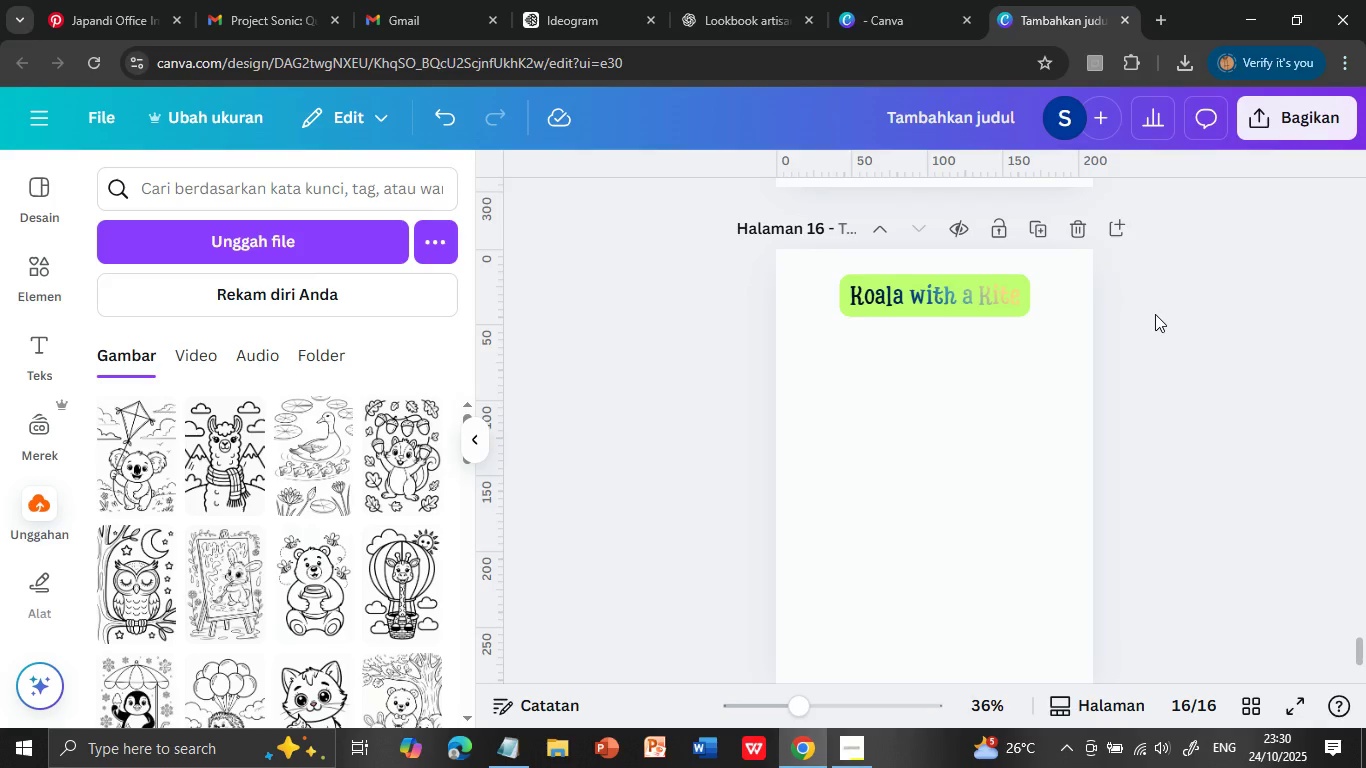 
wait(6.22)
 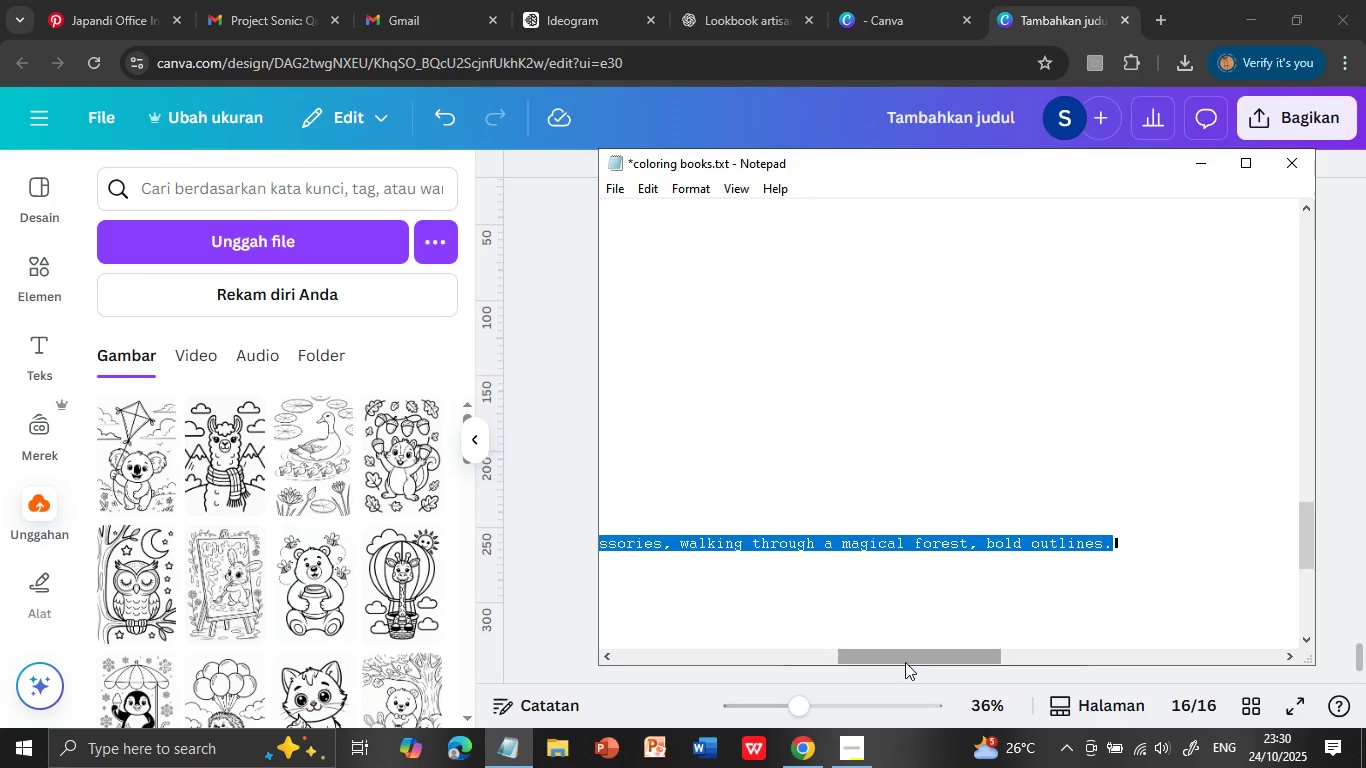 
scroll: coordinate [1155, 314], scroll_direction: down, amount: 1.0
 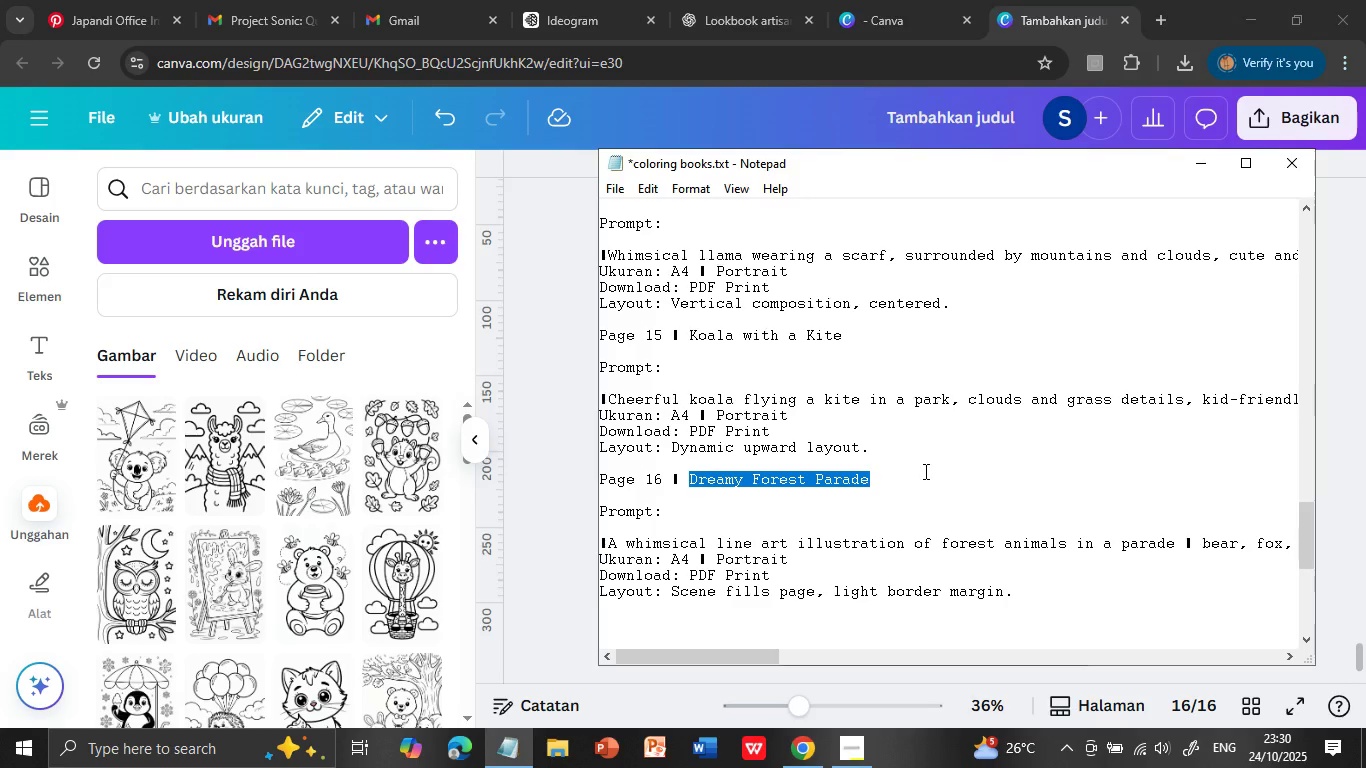 
left_click([503, 756])
 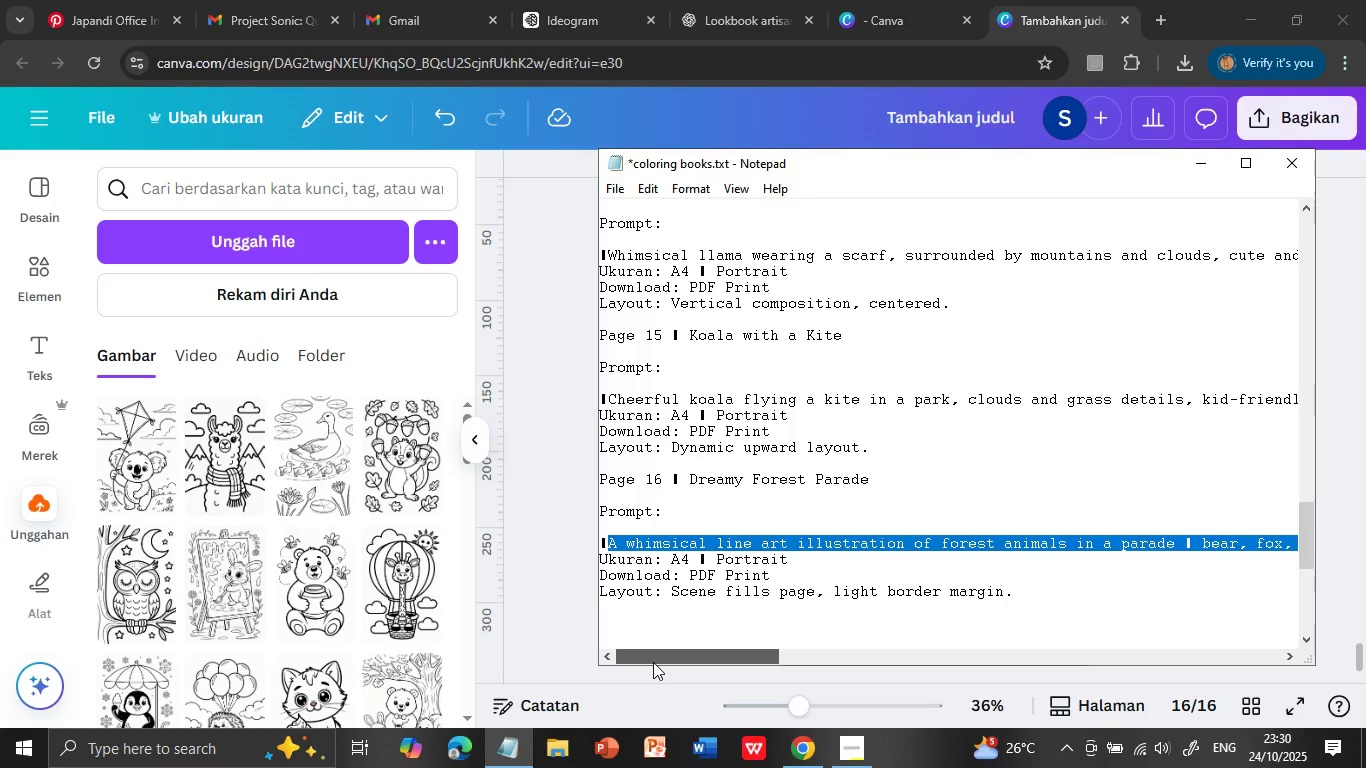 
left_click_drag(start_coordinate=[905, 654], to_coordinate=[640, 659])
 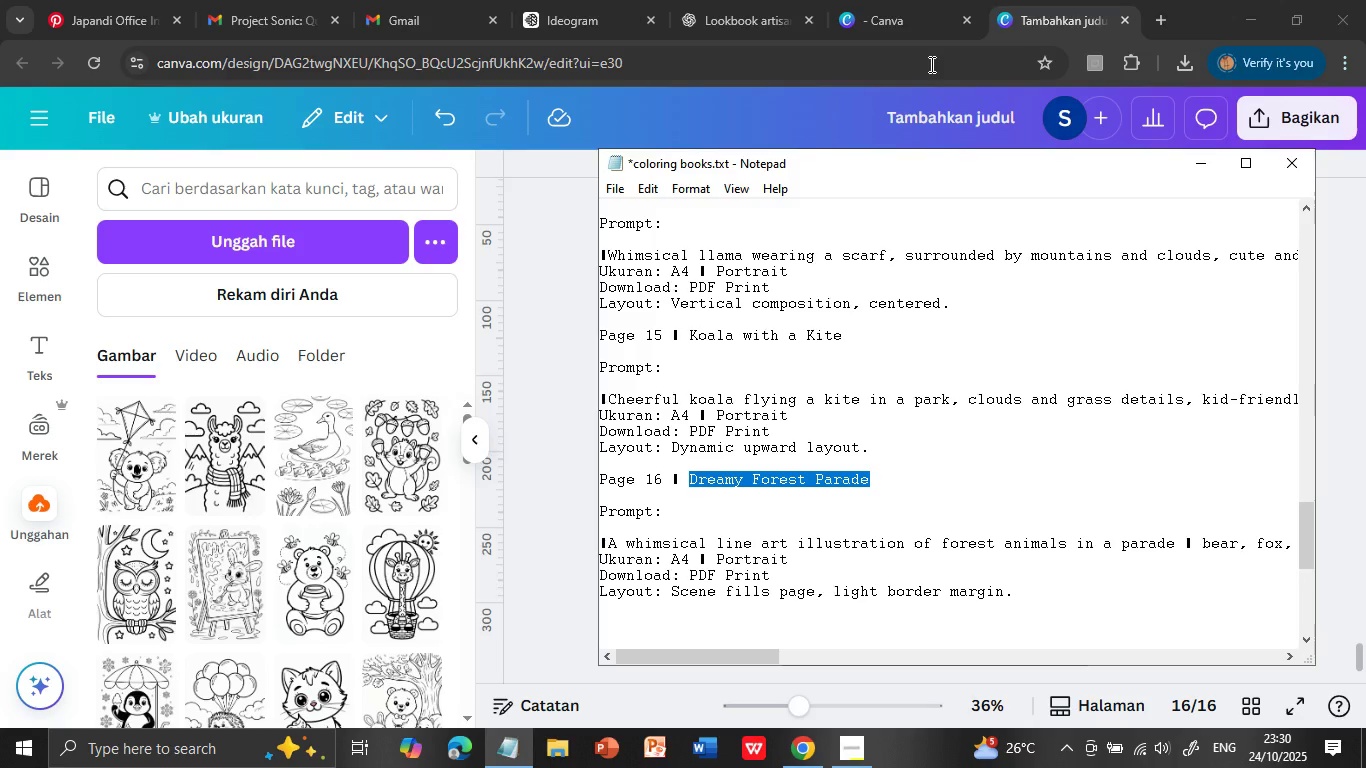 
left_click_drag(start_coordinate=[689, 482], to_coordinate=[924, 471])
 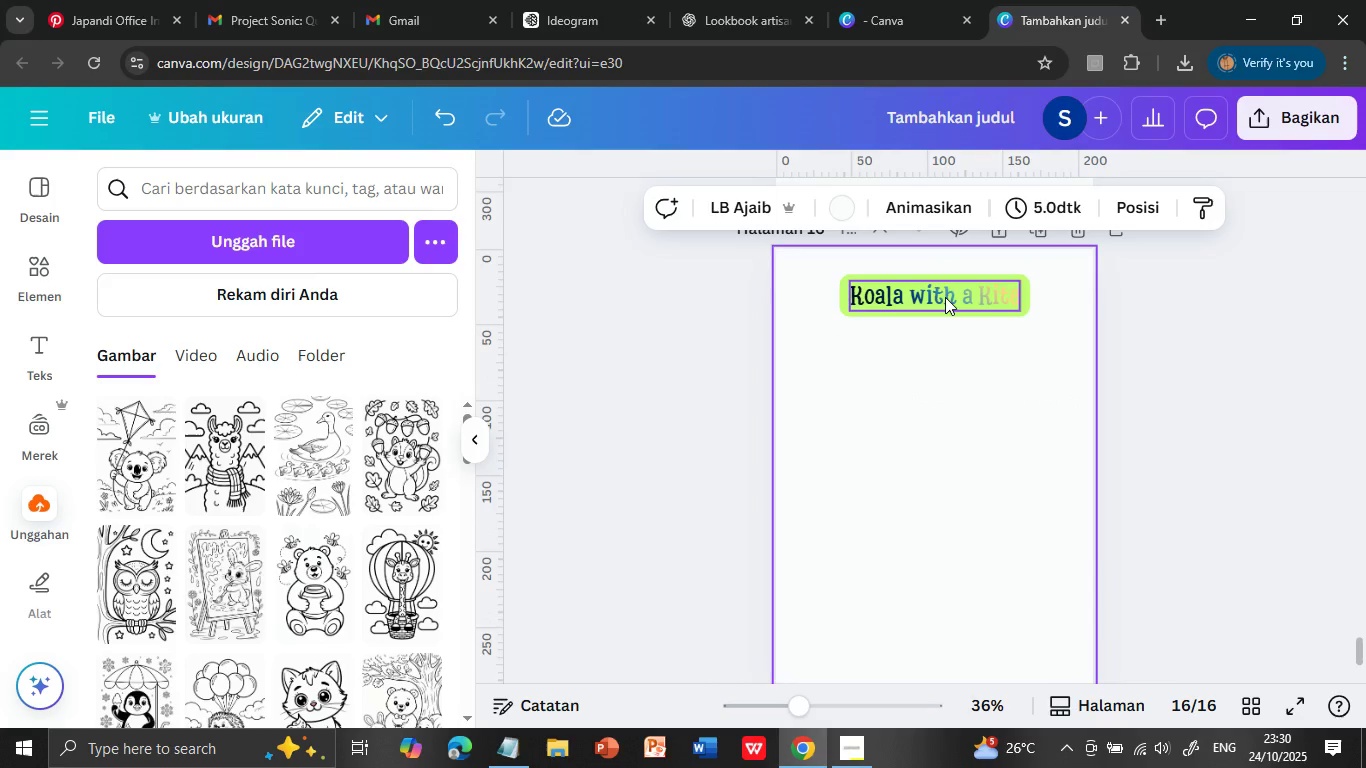 
key(Control+C)
 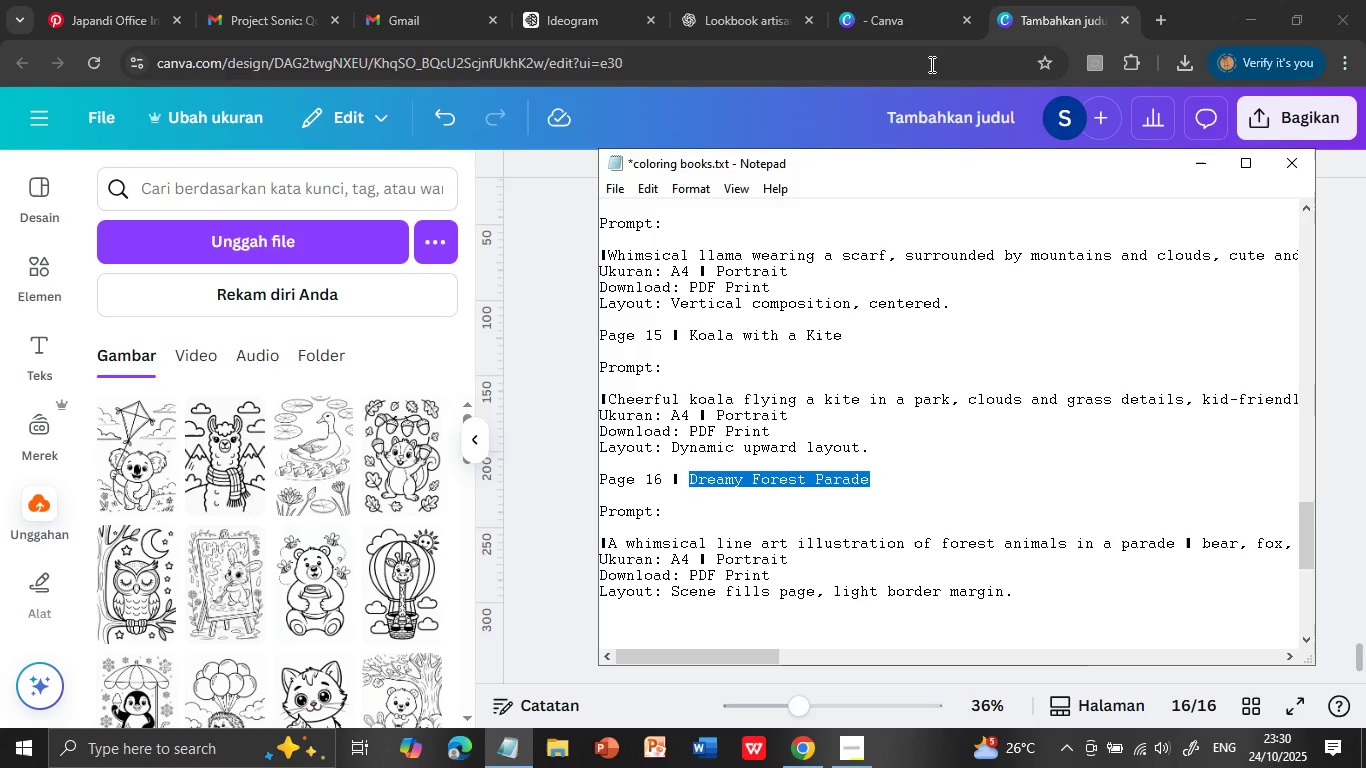 
left_click([1052, 34])
 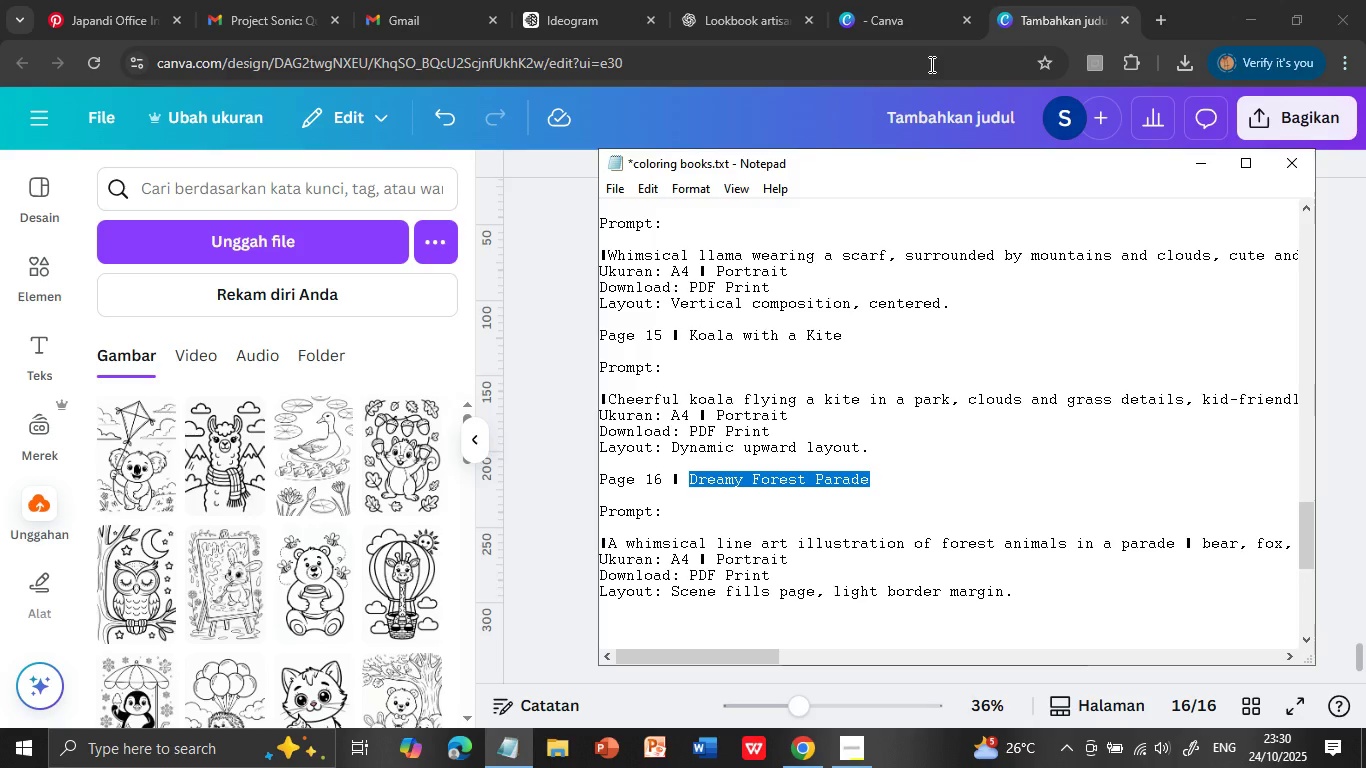 
triple_click([953, 197])
 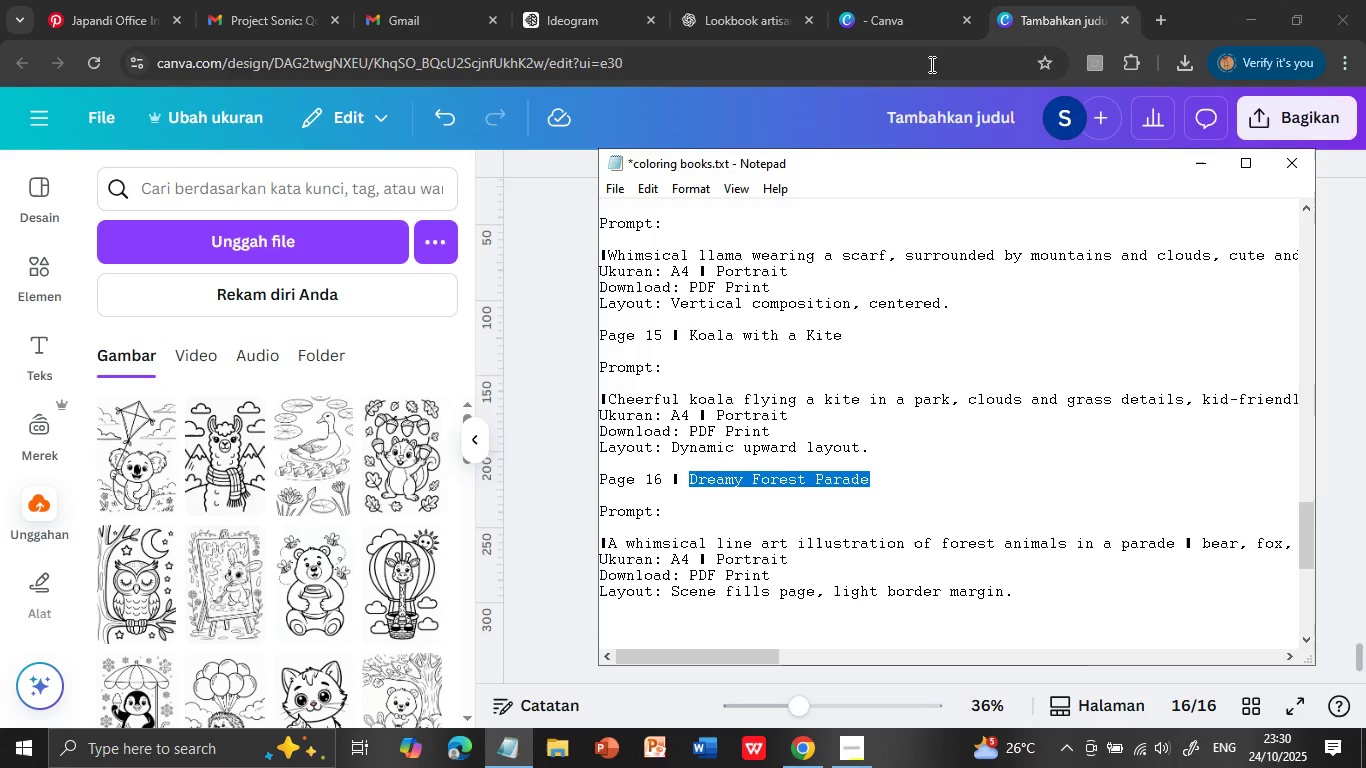 
left_click([1020, 307])
 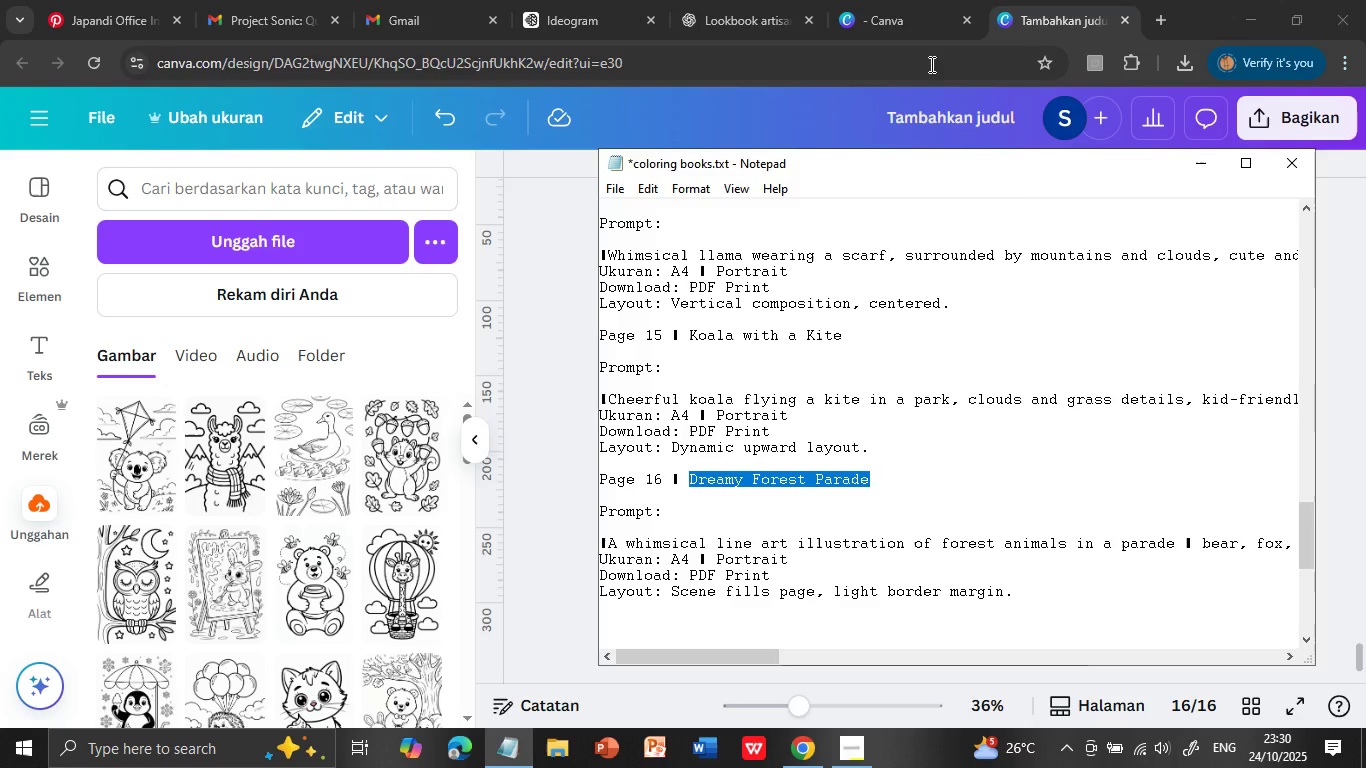 
scroll: coordinate [1027, 317], scroll_direction: up, amount: 1.0
 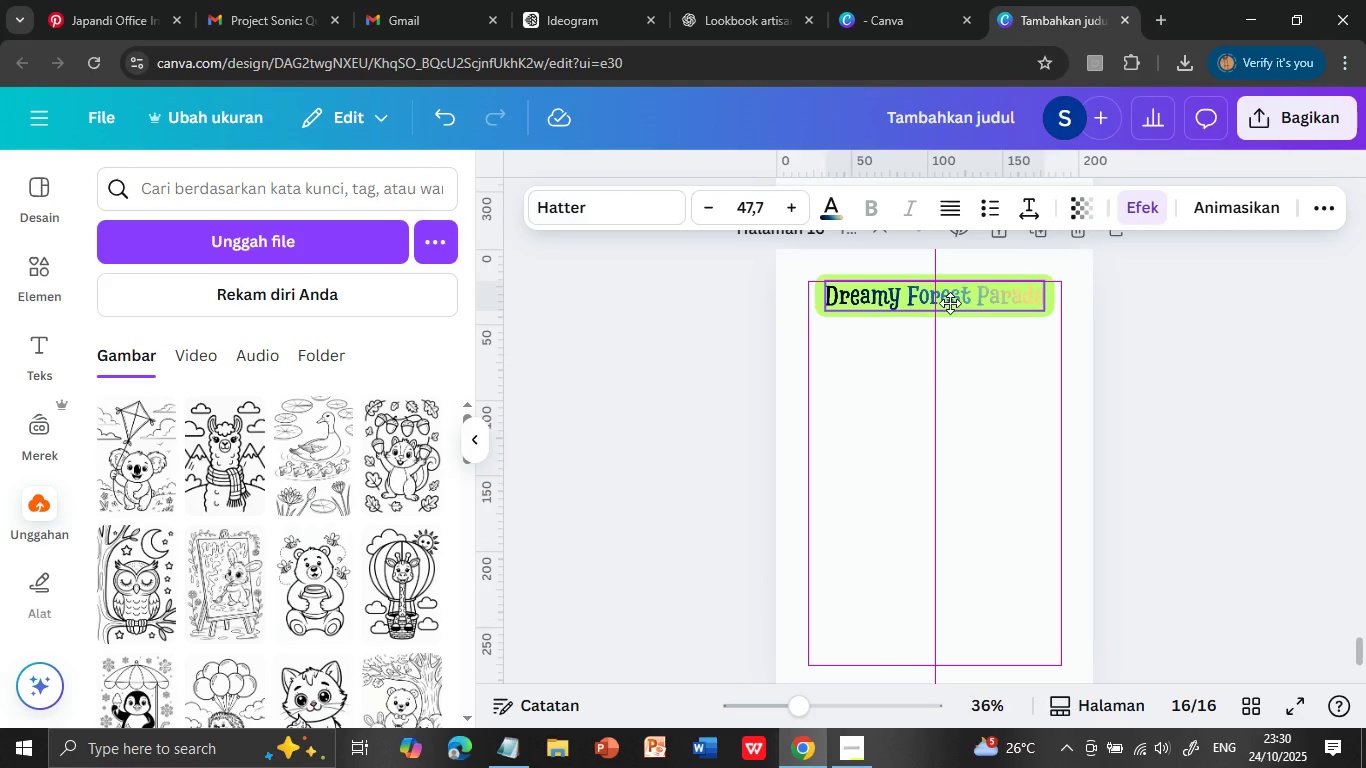 
double_click([945, 297])
 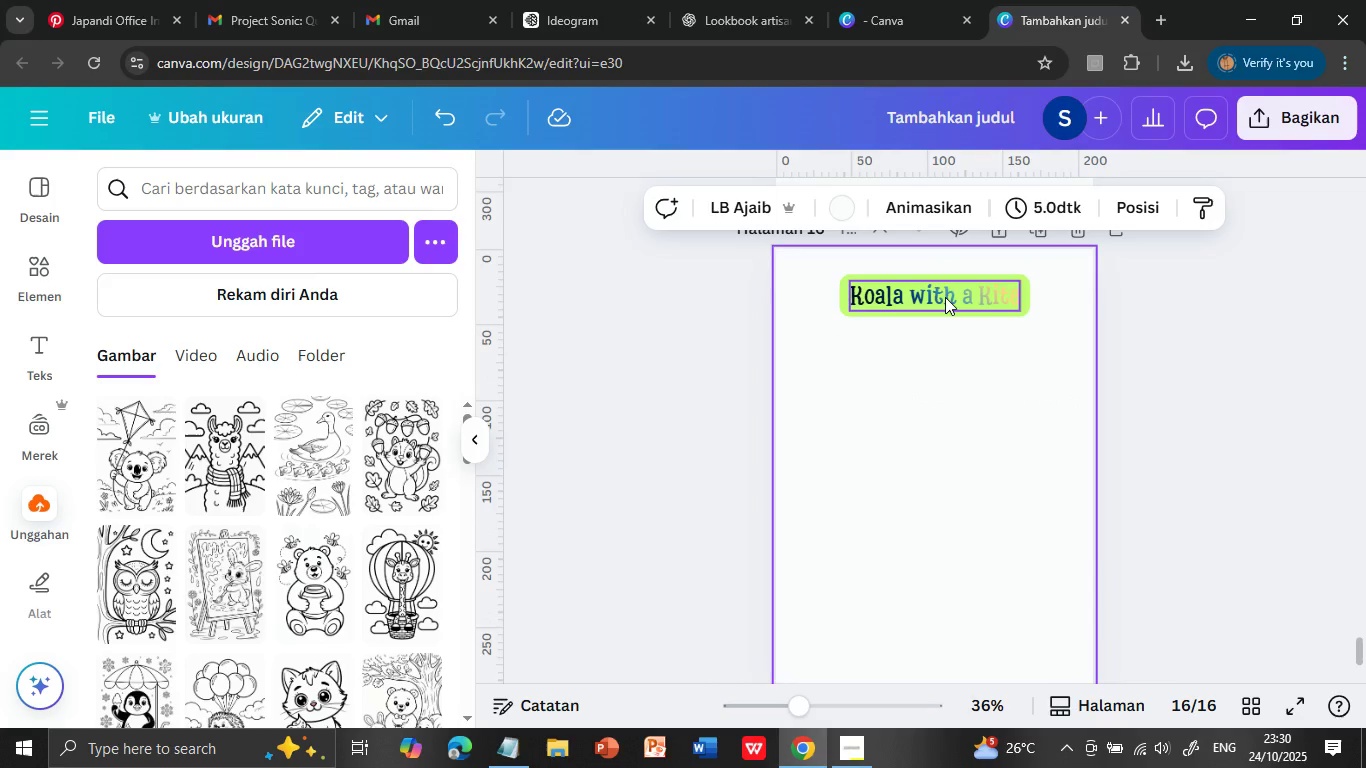 
triple_click([945, 297])
 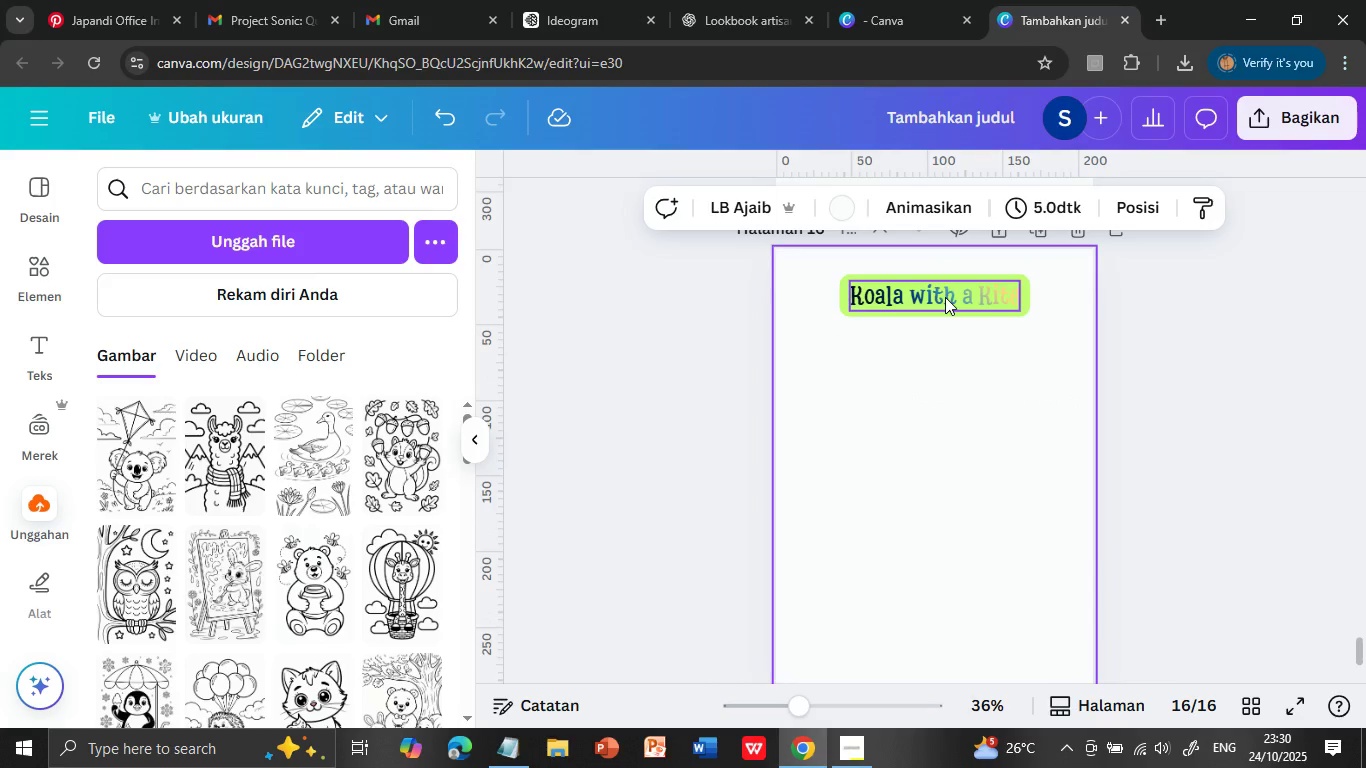 
key(Control+V)
 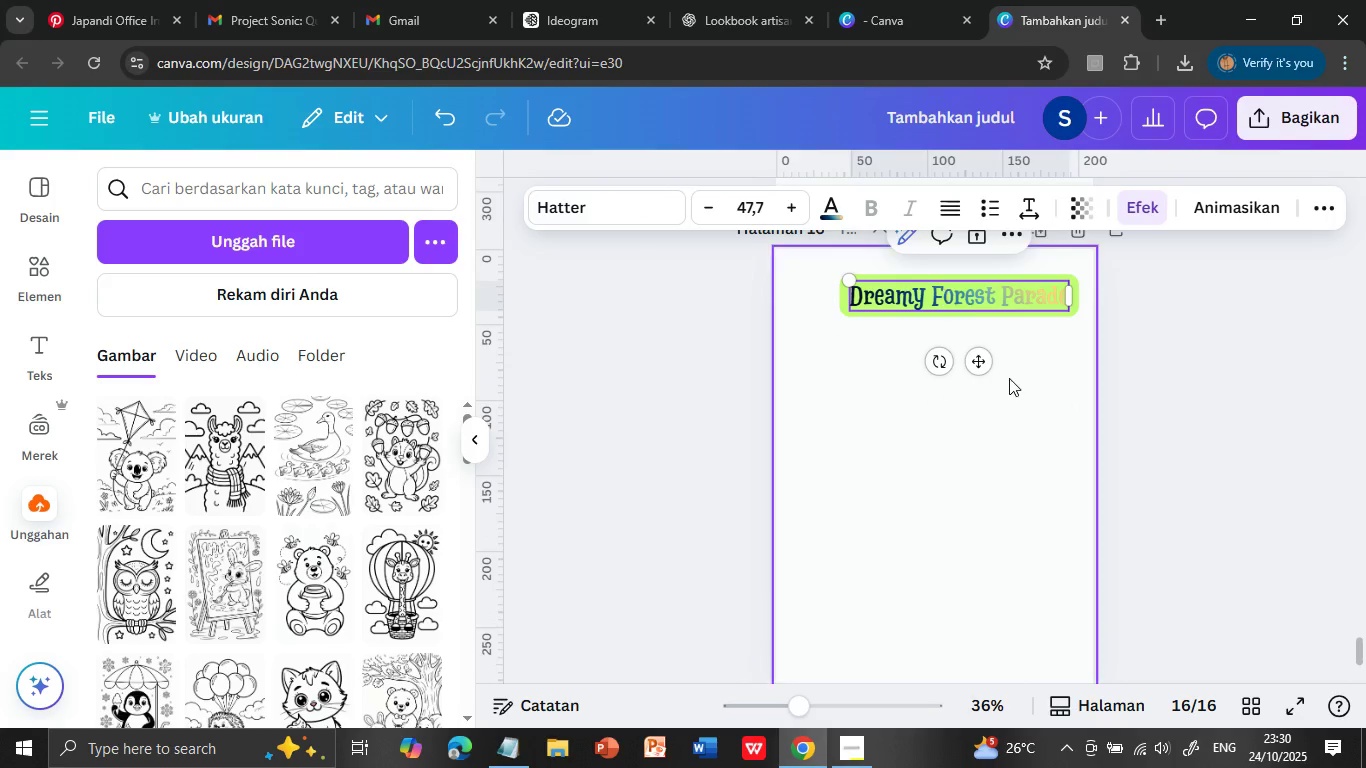 
left_click([1009, 379])
 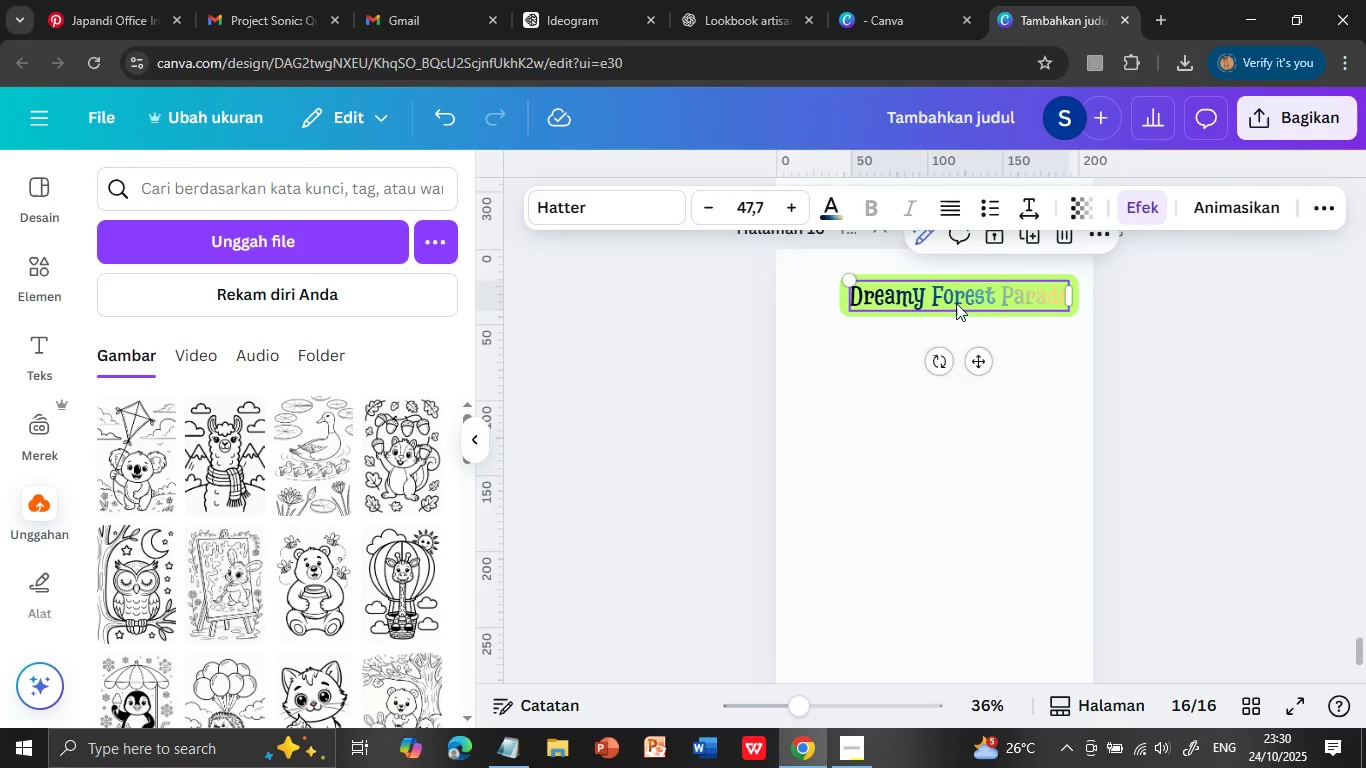 
left_click_drag(start_coordinate=[973, 302], to_coordinate=[954, 312])
 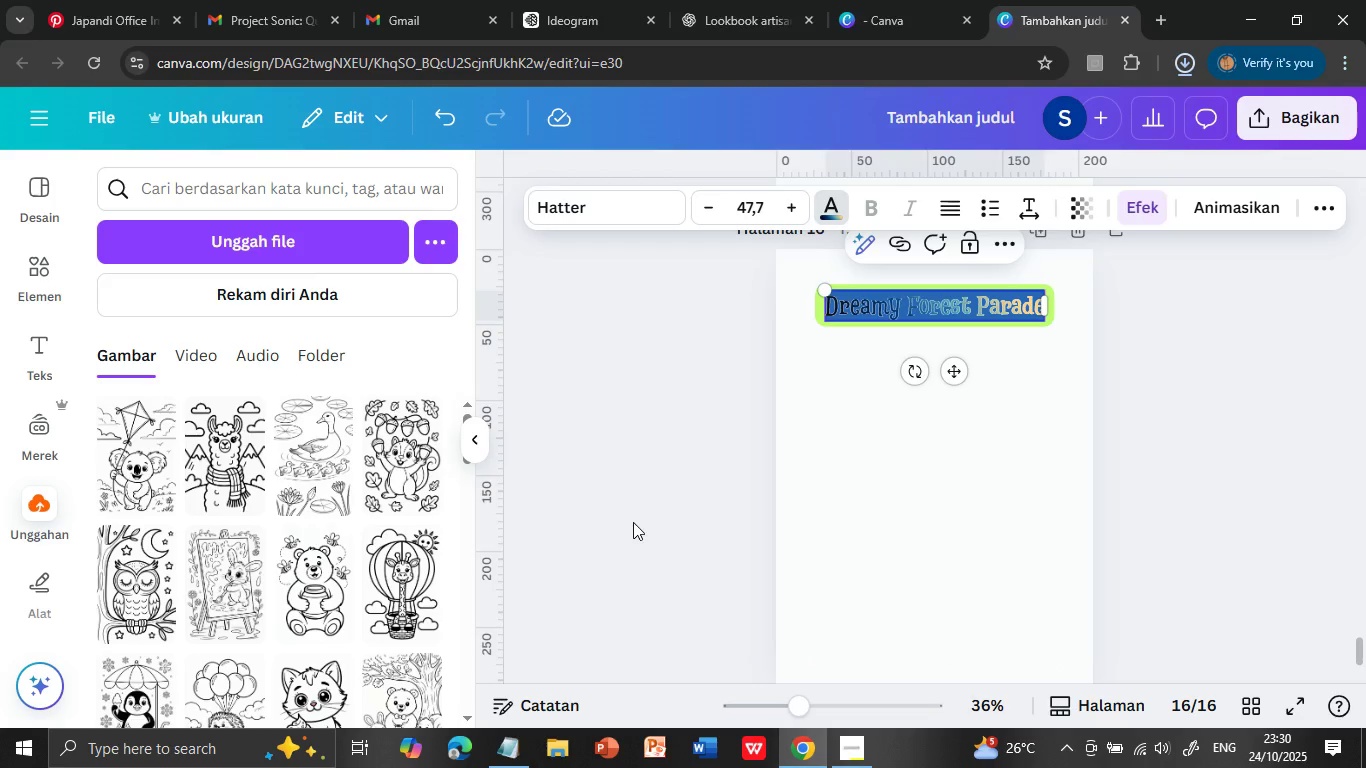 
left_click([1190, 388])
 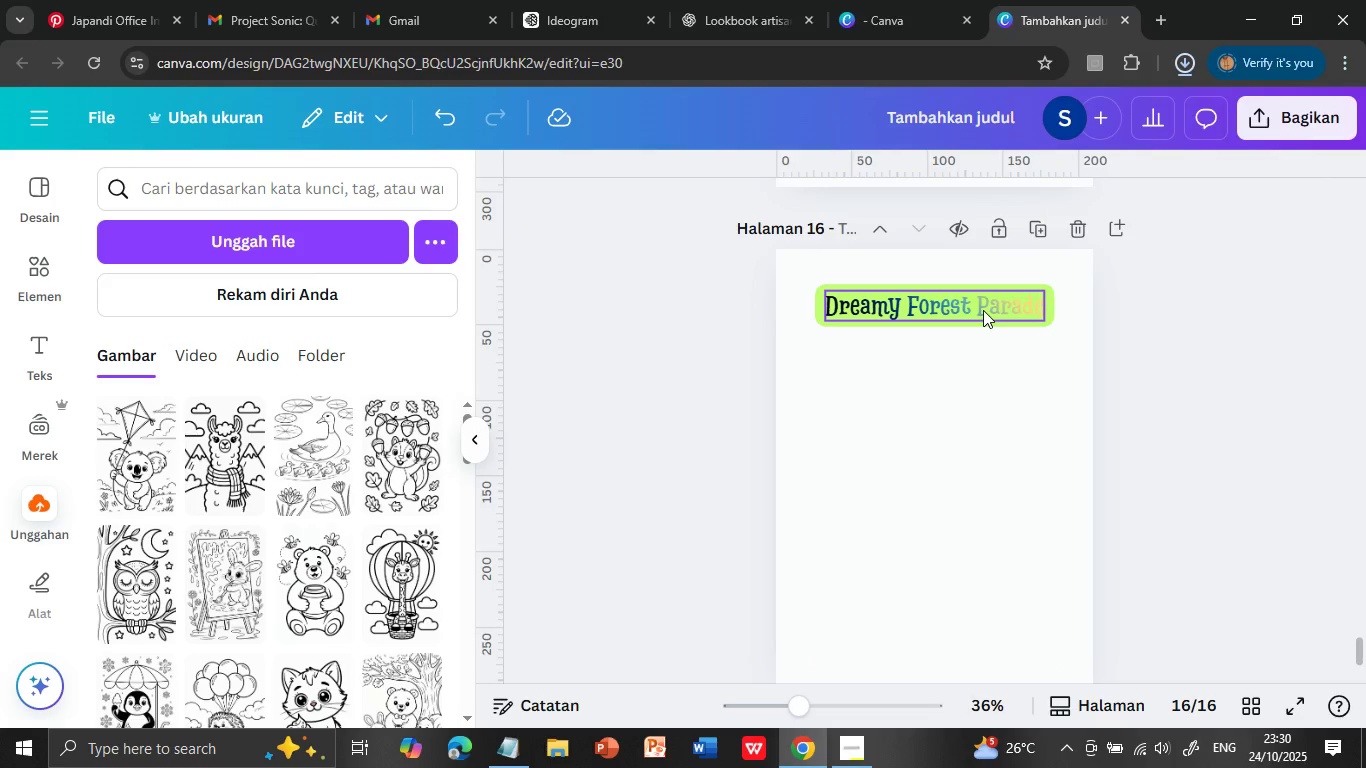 
double_click([983, 310])
 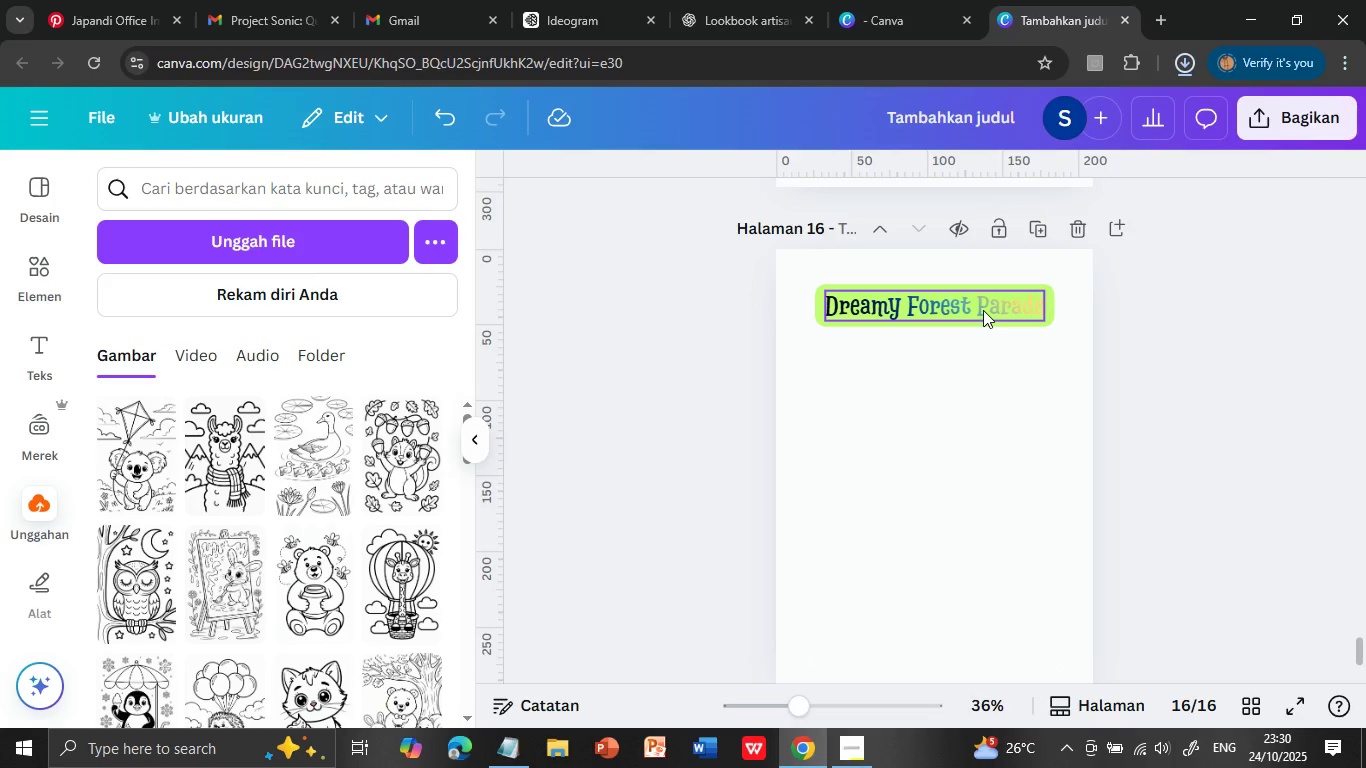 
triple_click([983, 310])
 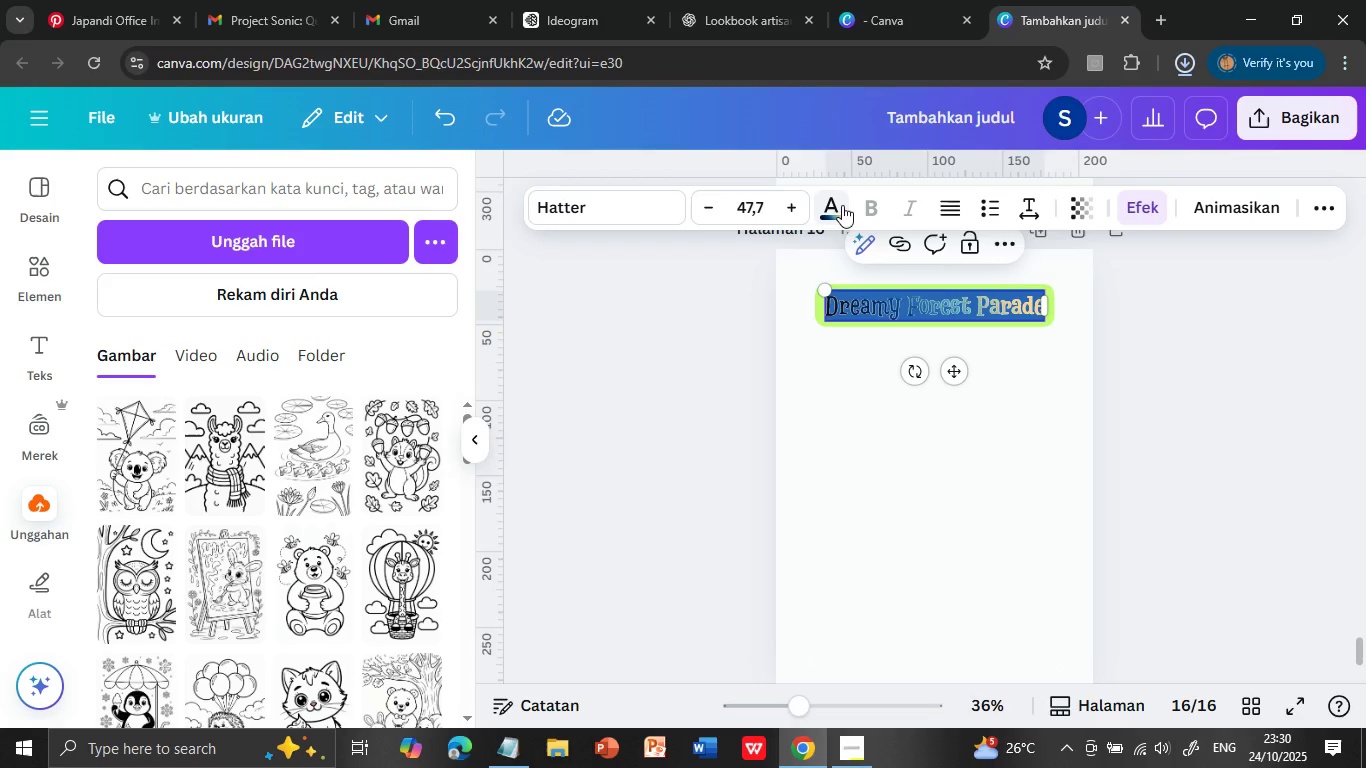 
left_click([838, 203])
 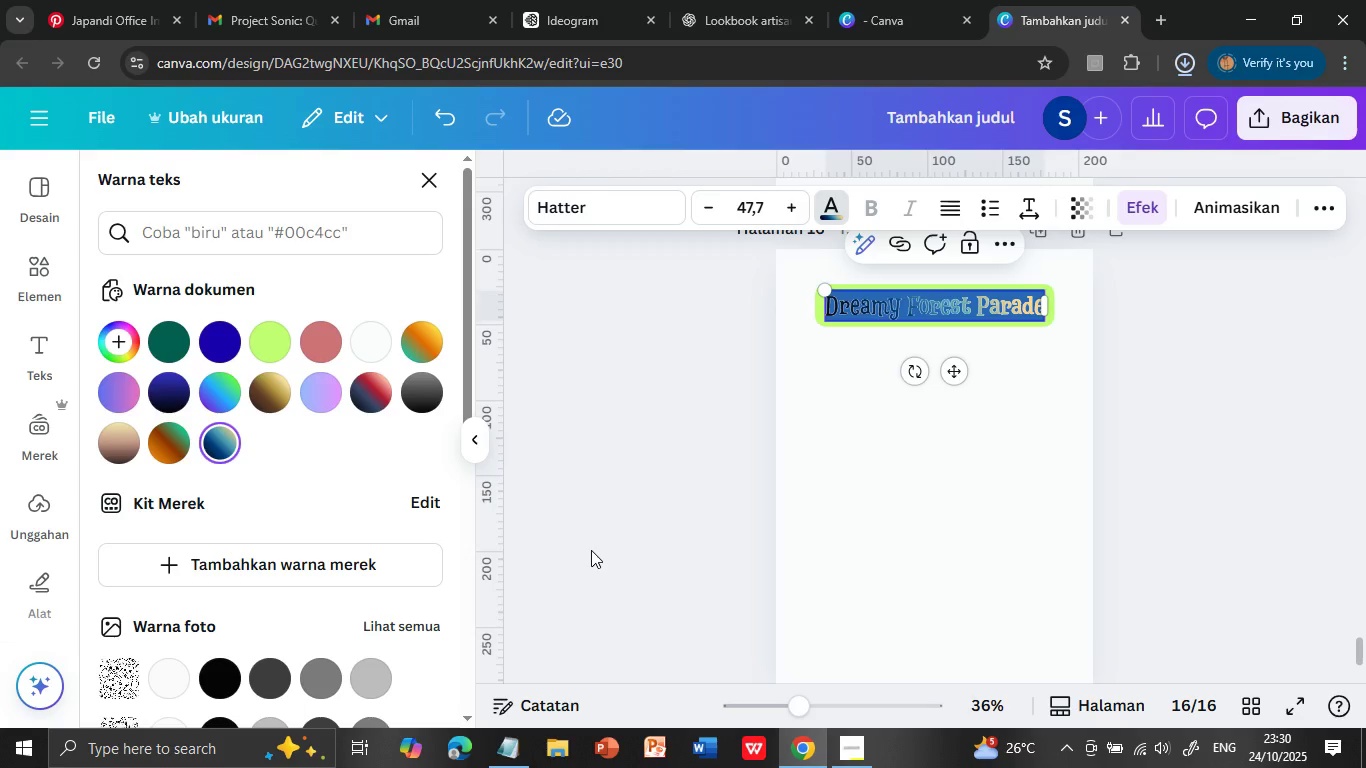 
scroll: coordinate [393, 566], scroll_direction: down, amount: 8.0
 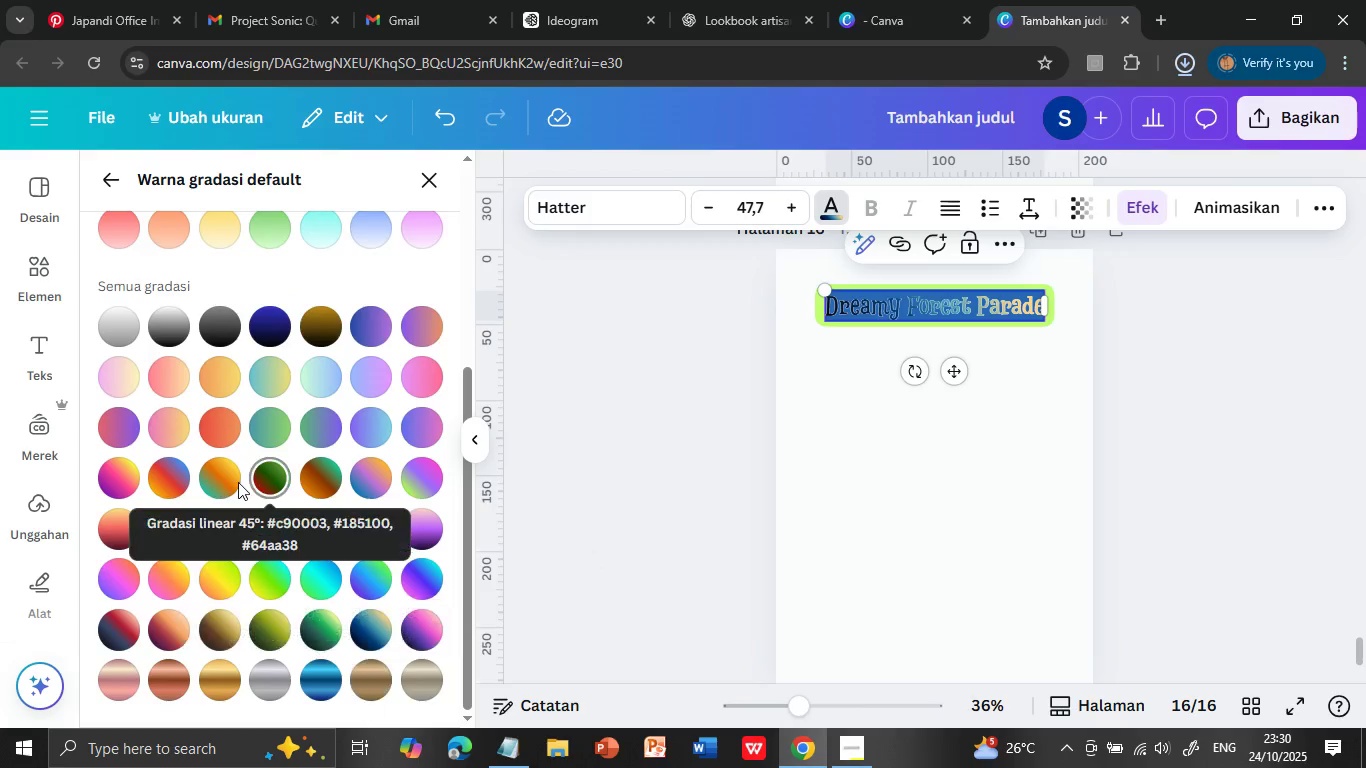 
left_click([408, 535])
 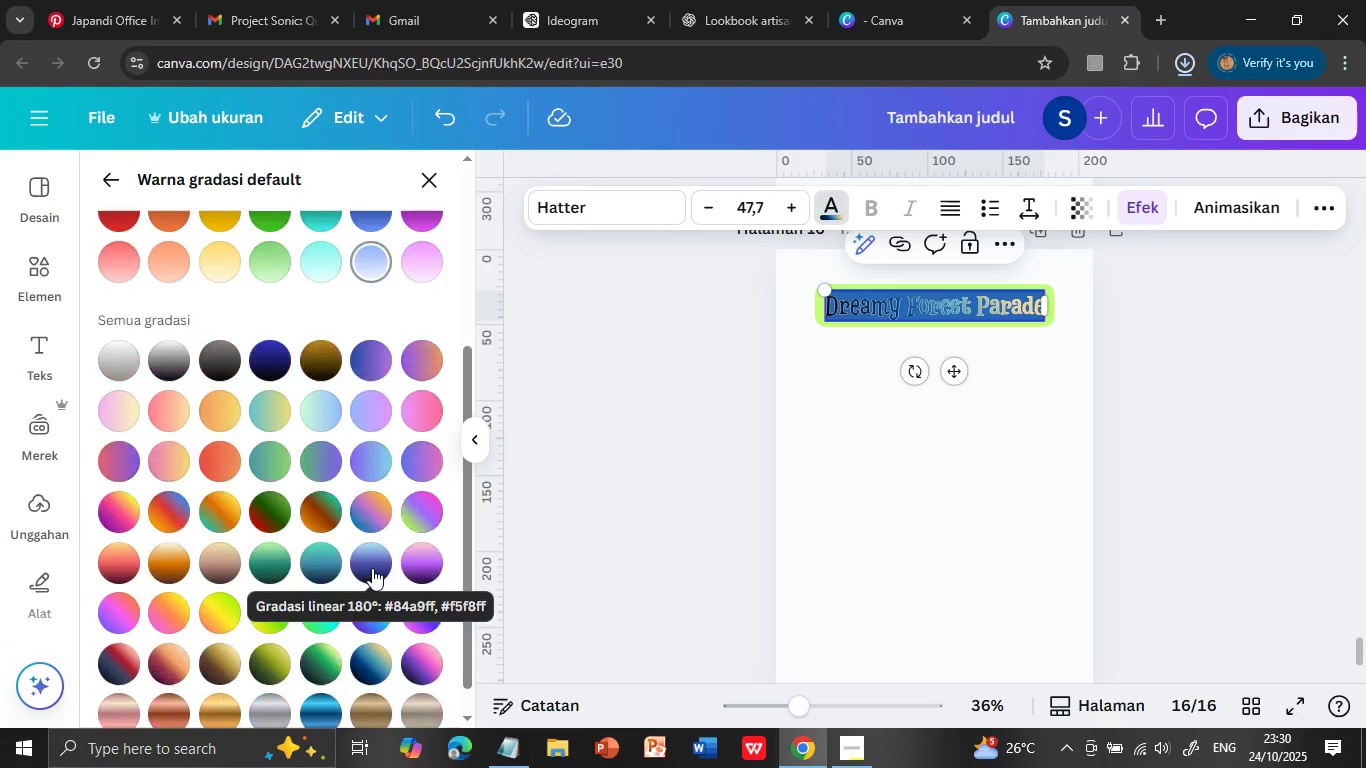 
scroll: coordinate [372, 568], scroll_direction: down, amount: 5.0
 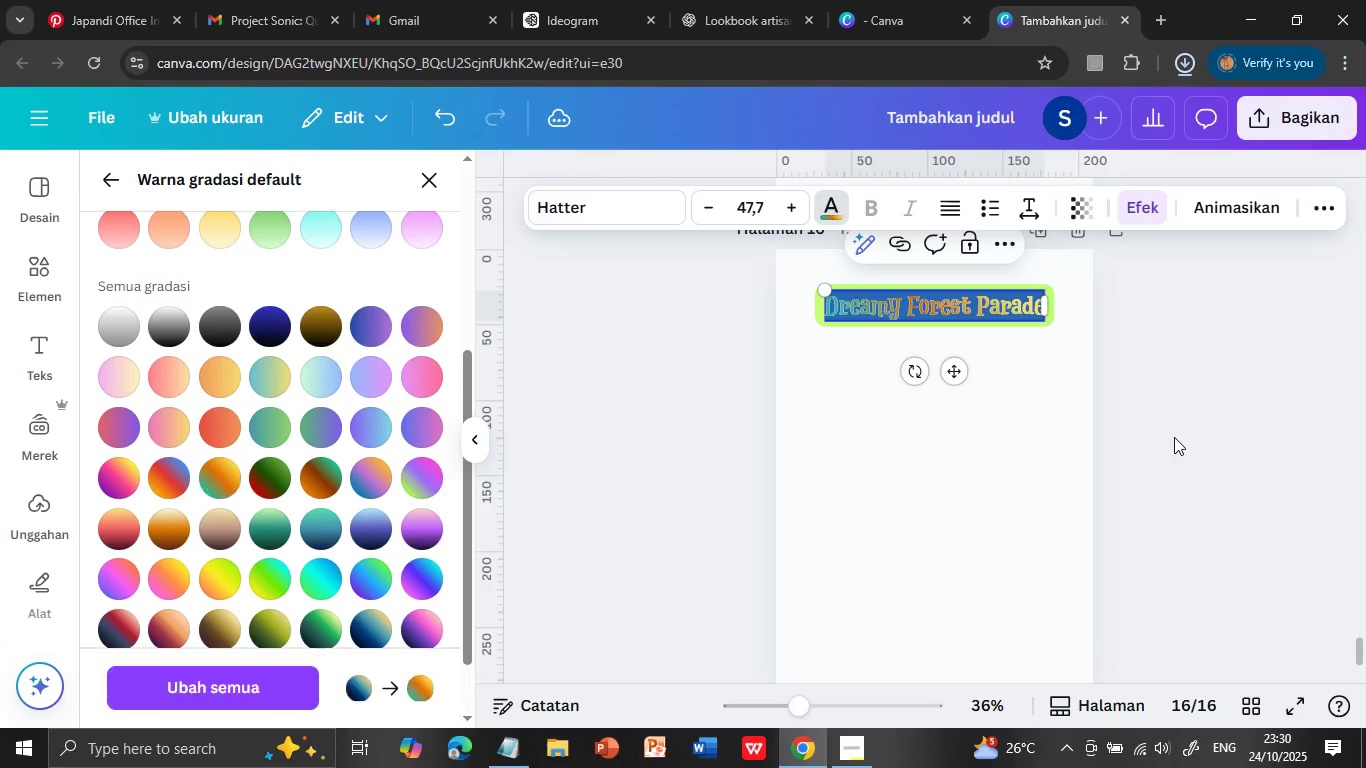 
left_click([226, 478])
 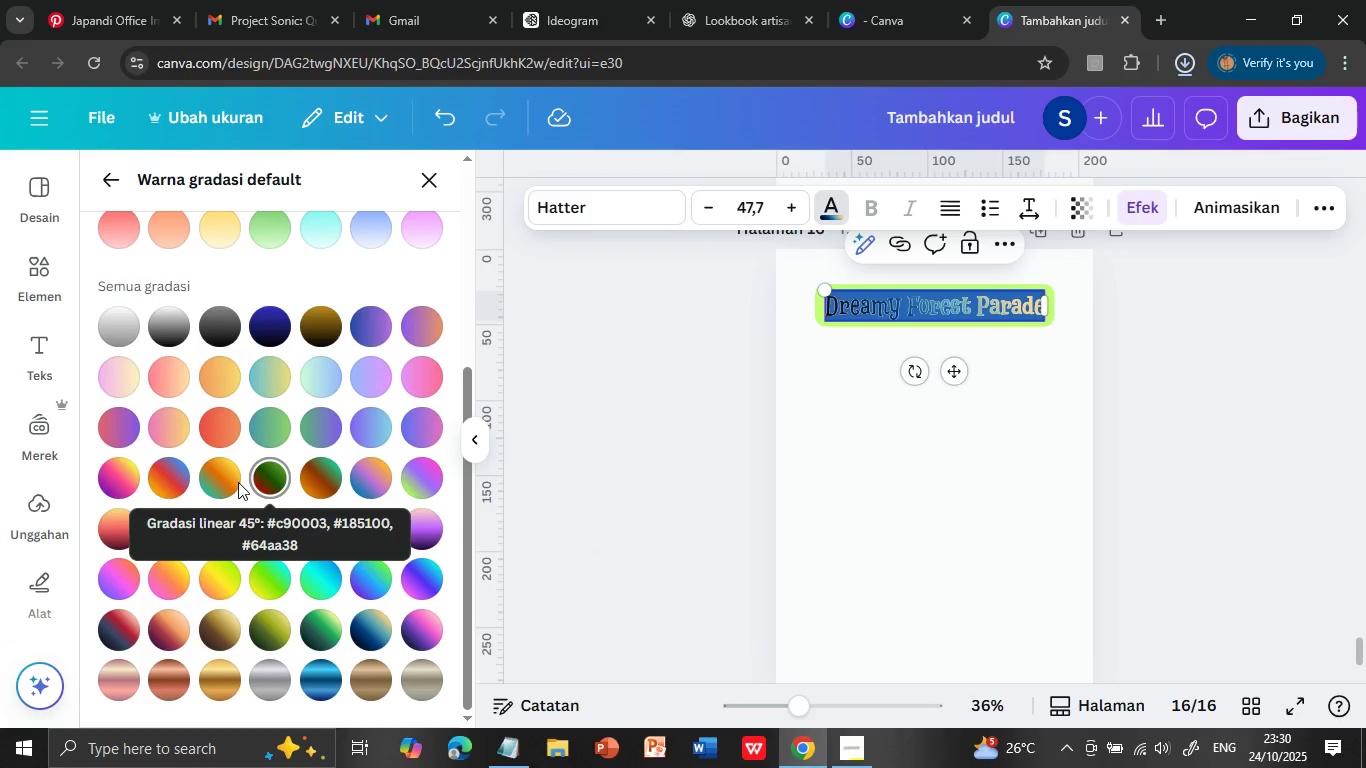 
left_click([1174, 437])
 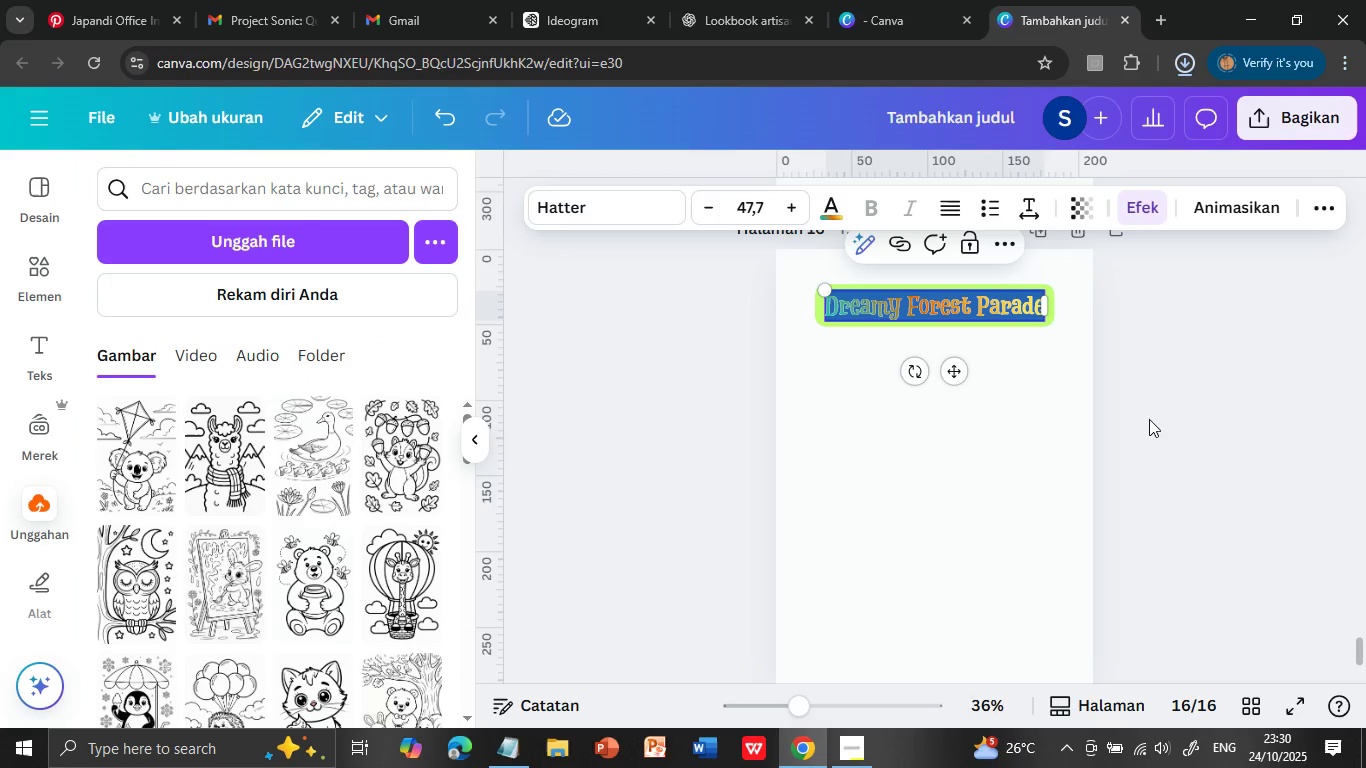 
left_click([978, 474])
 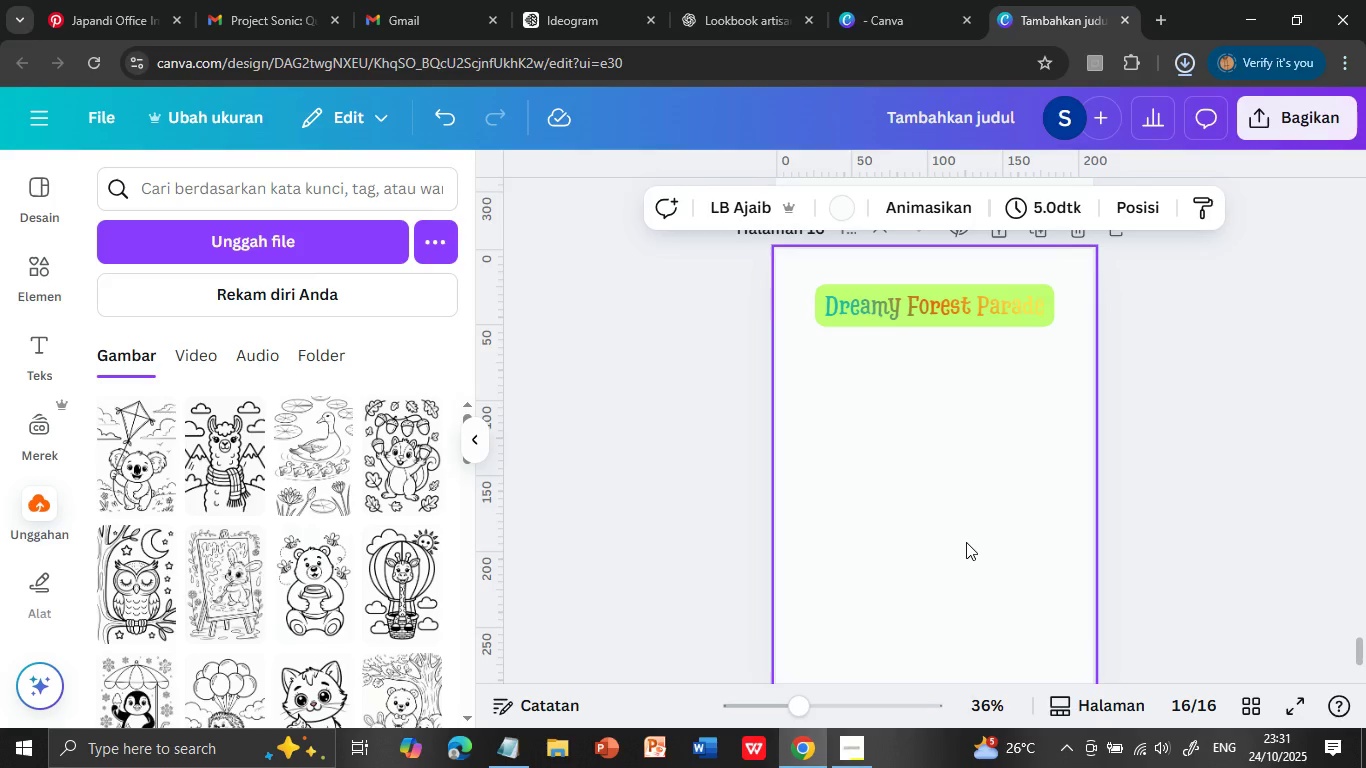 
wait(12.89)
 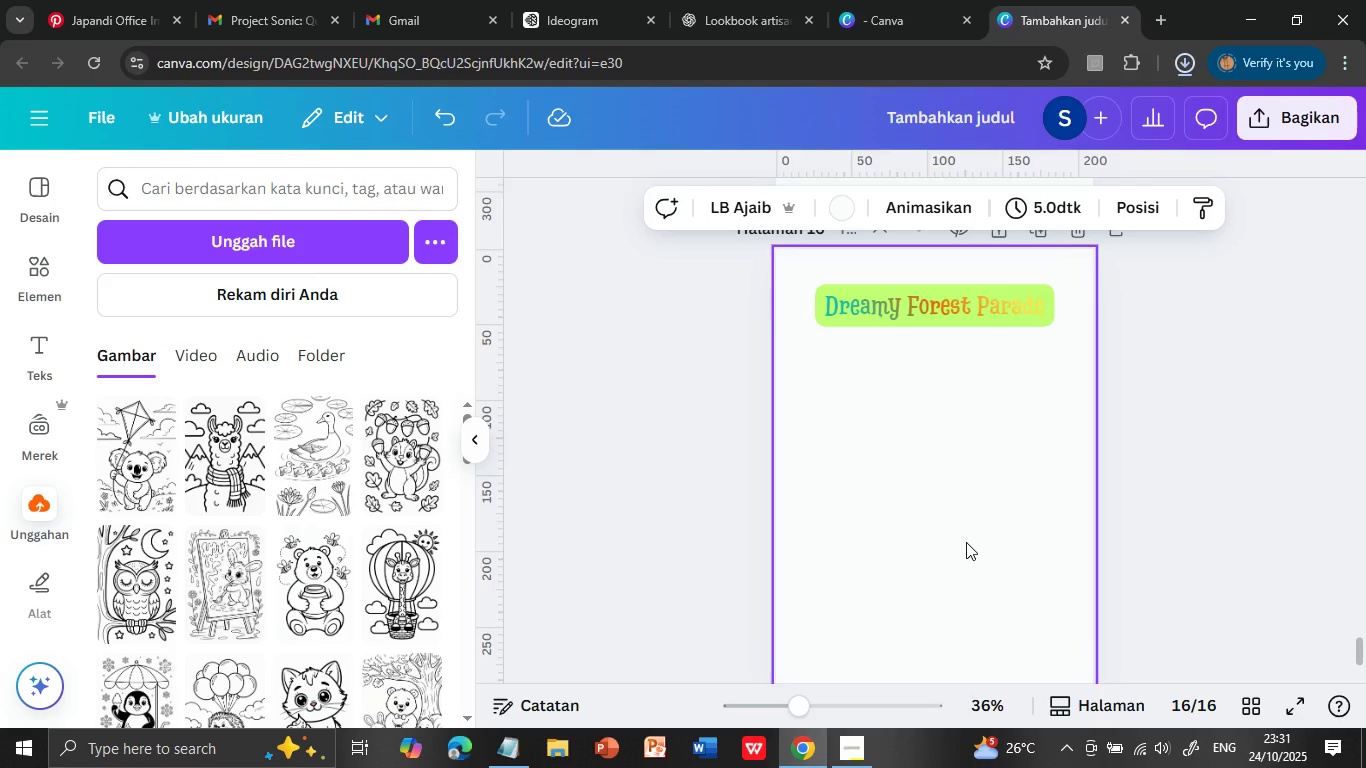 
left_click([268, 244])
 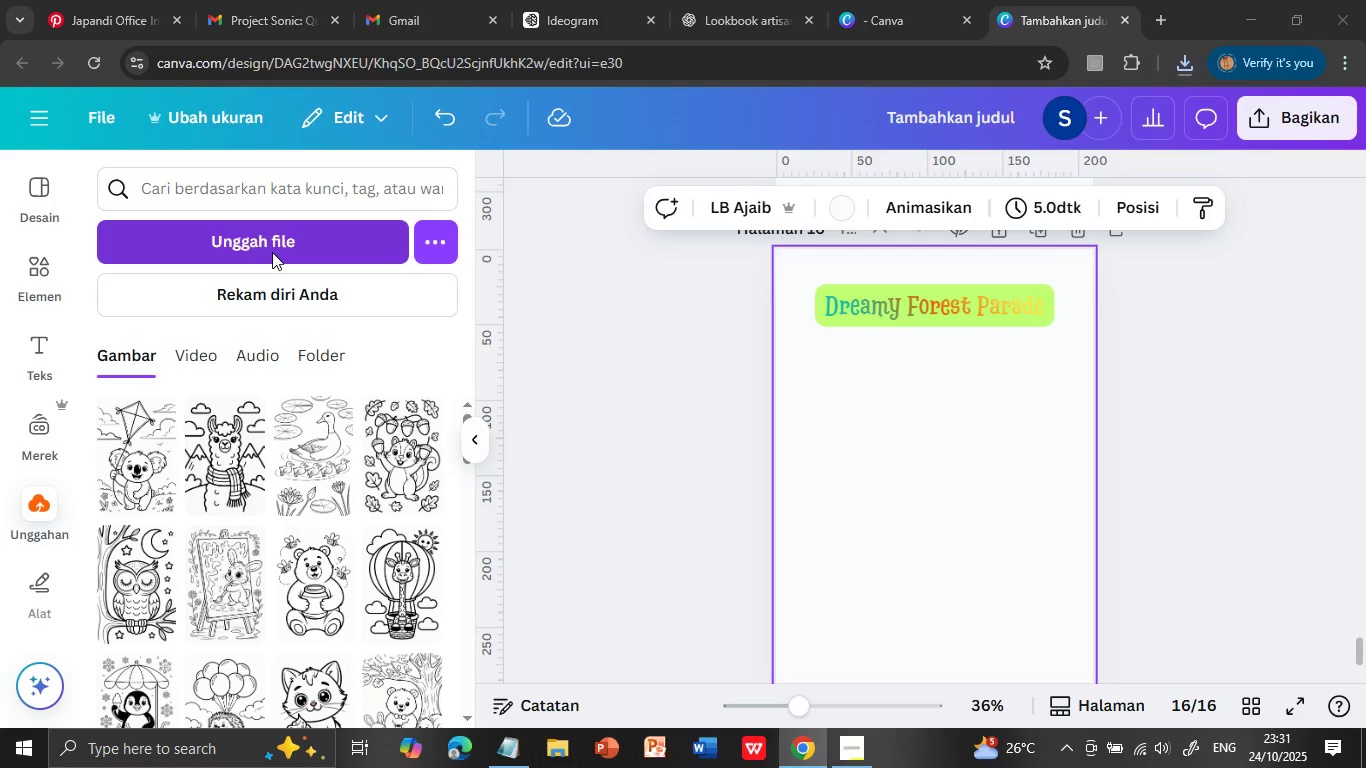 
wait(9.06)
 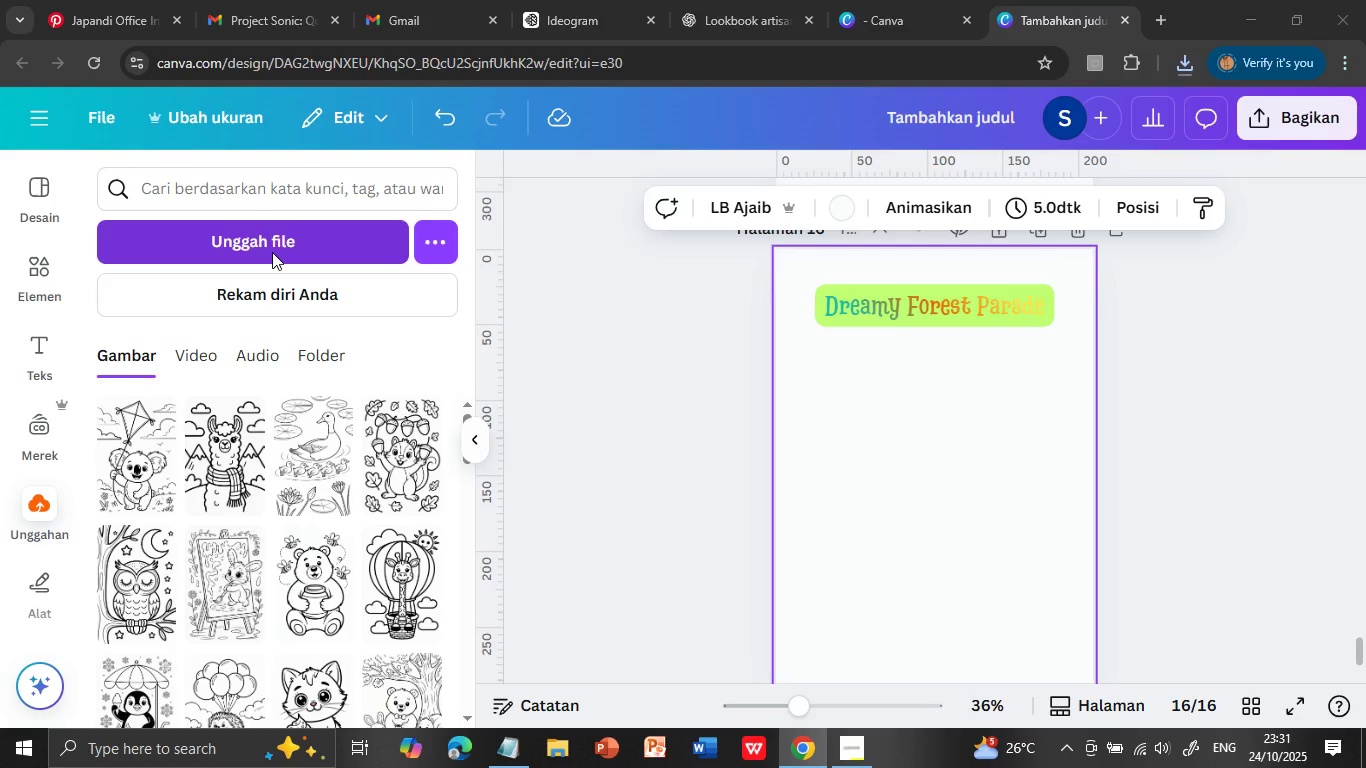 
left_click([374, 161])
 